 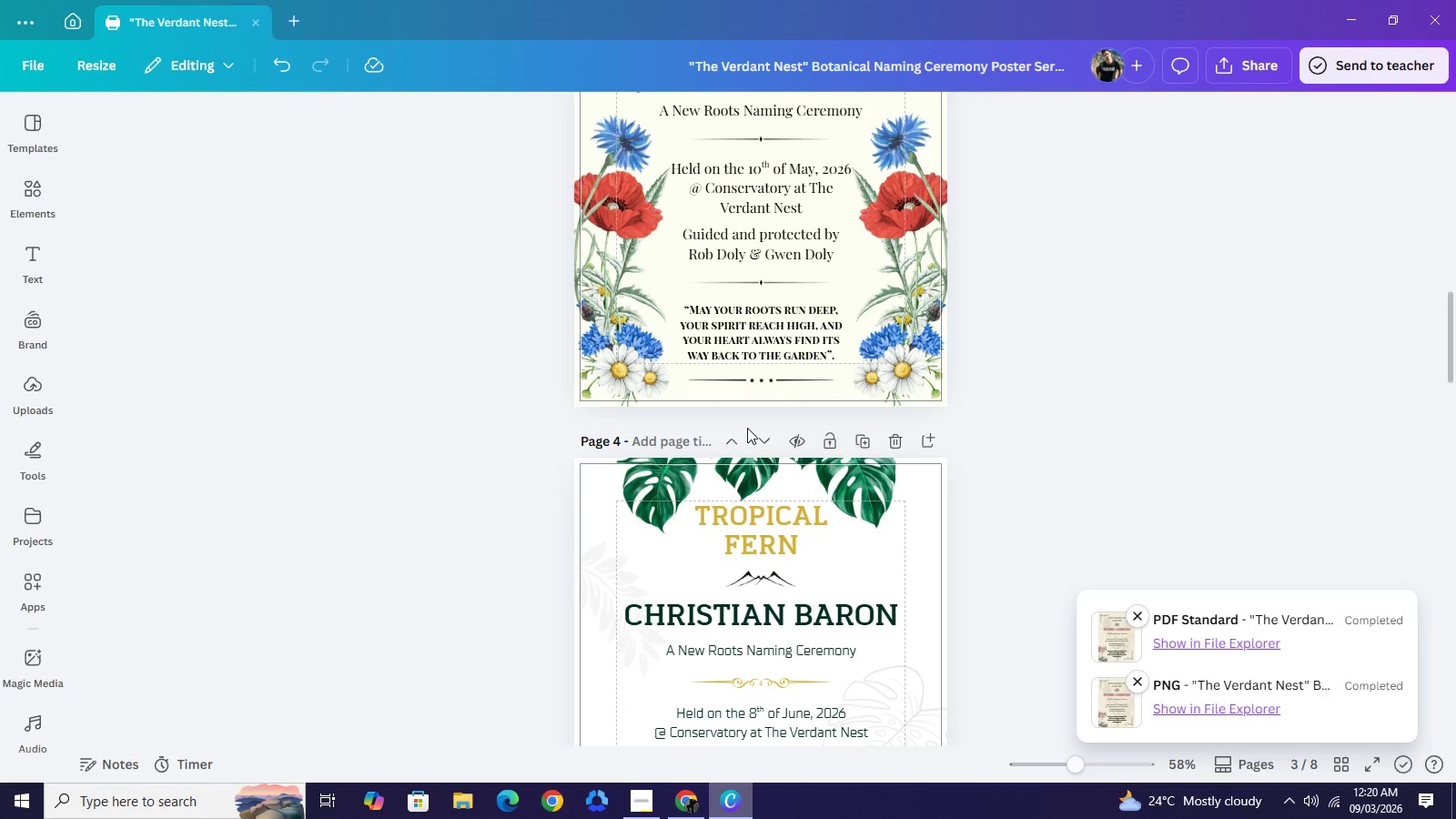 
left_click([467, 788])
 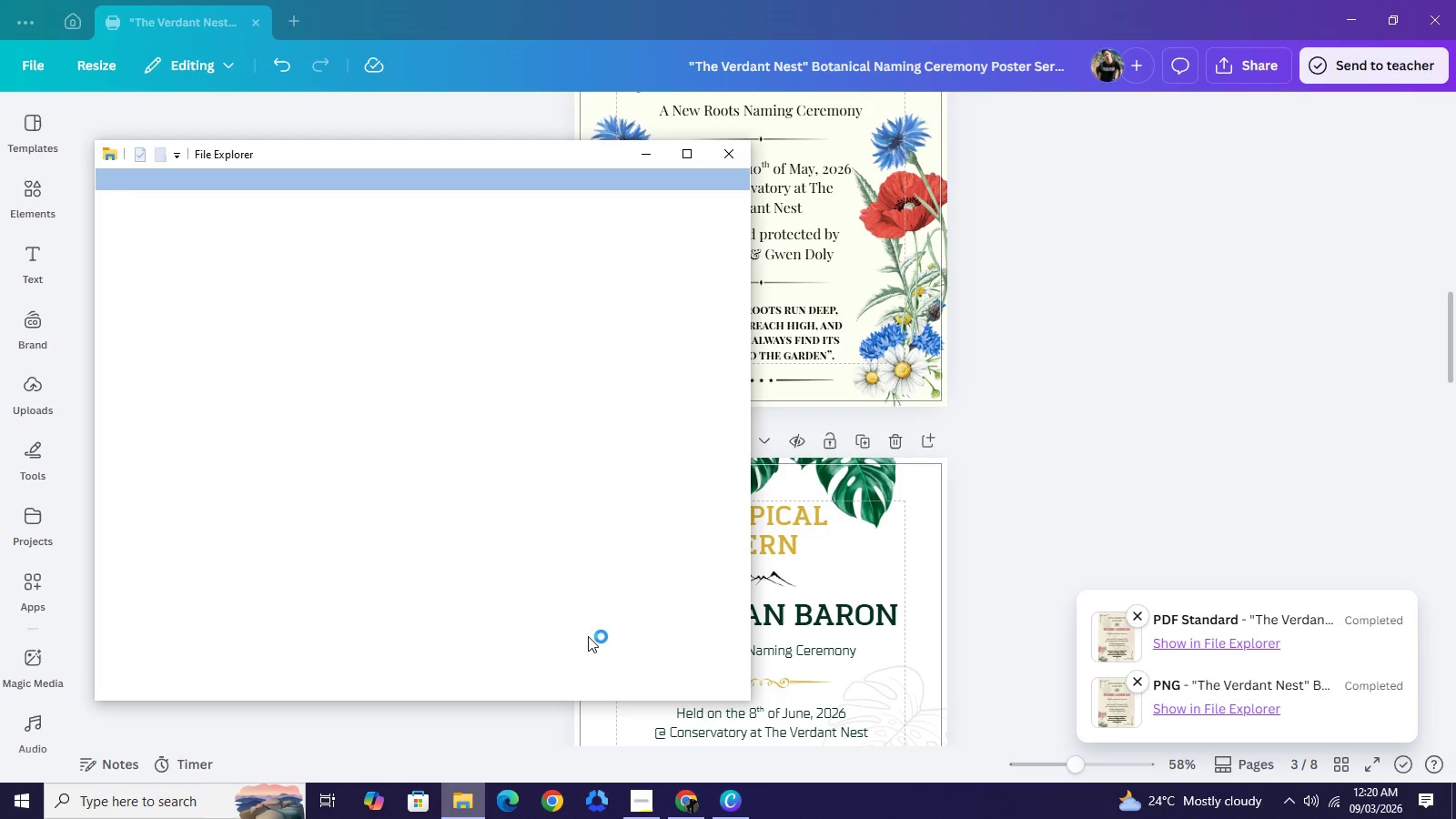 
wait(6.44)
 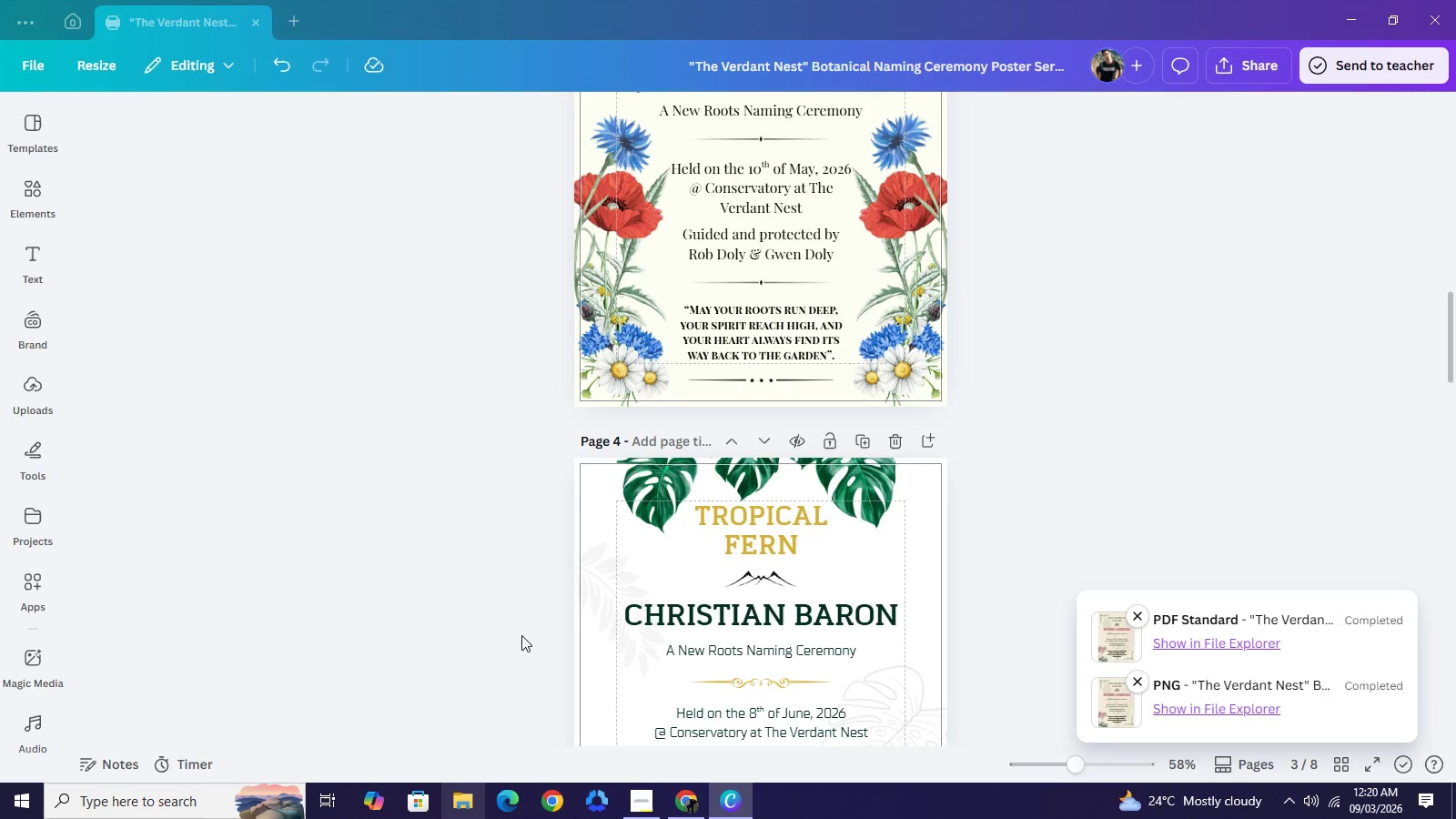 
left_click([690, 158])
 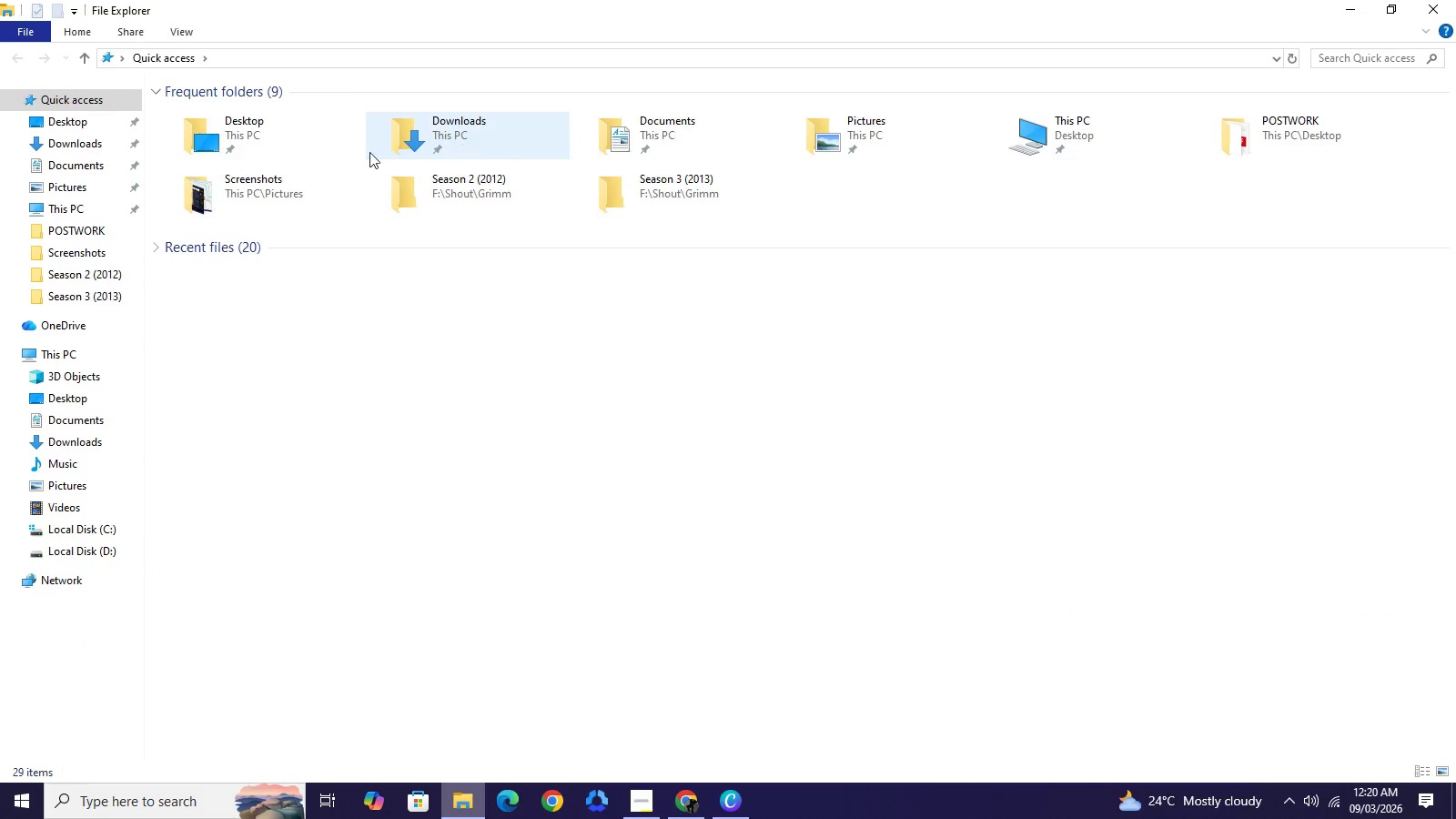 
double_click([297, 142])
 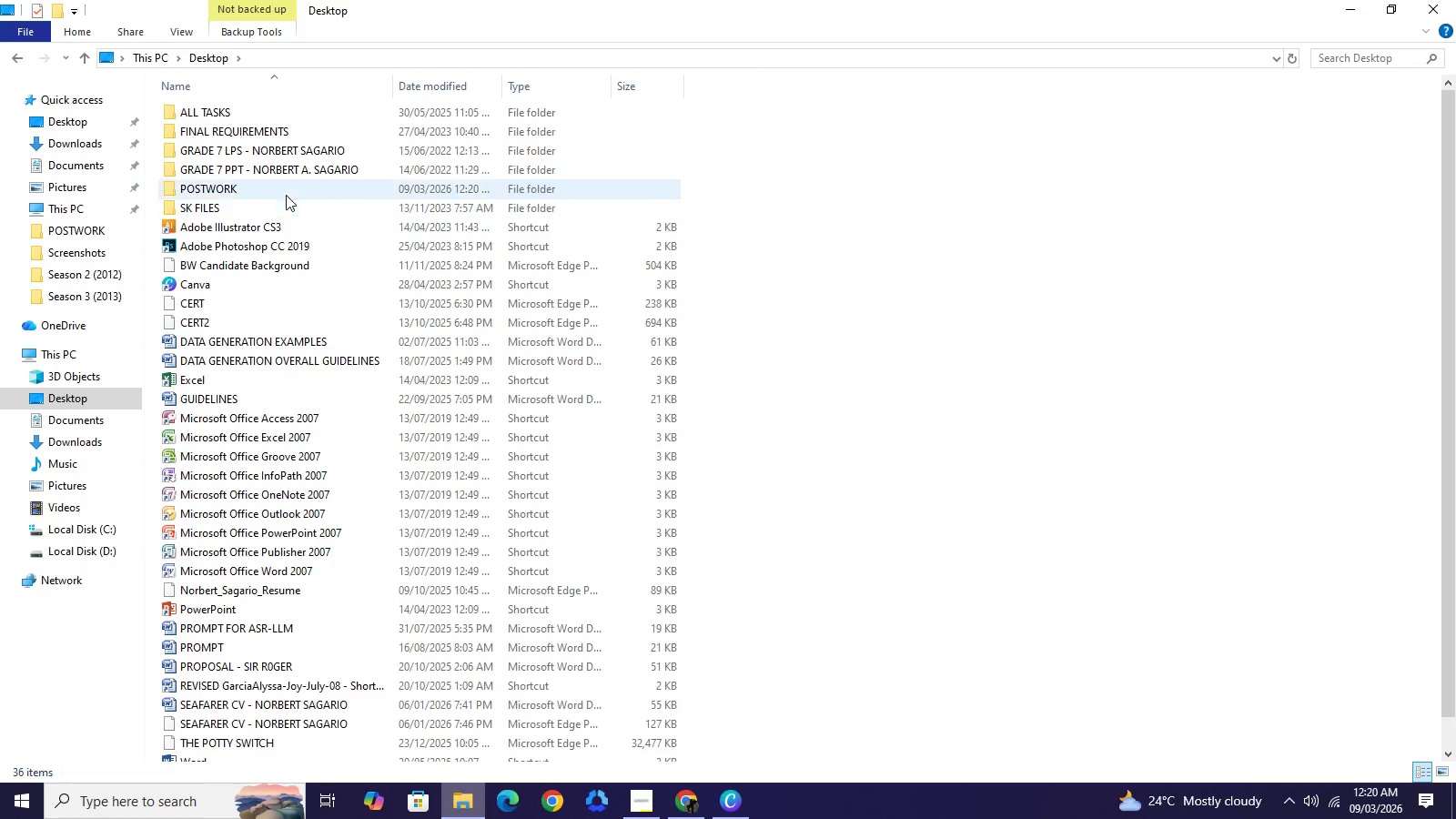 
double_click([288, 187])
 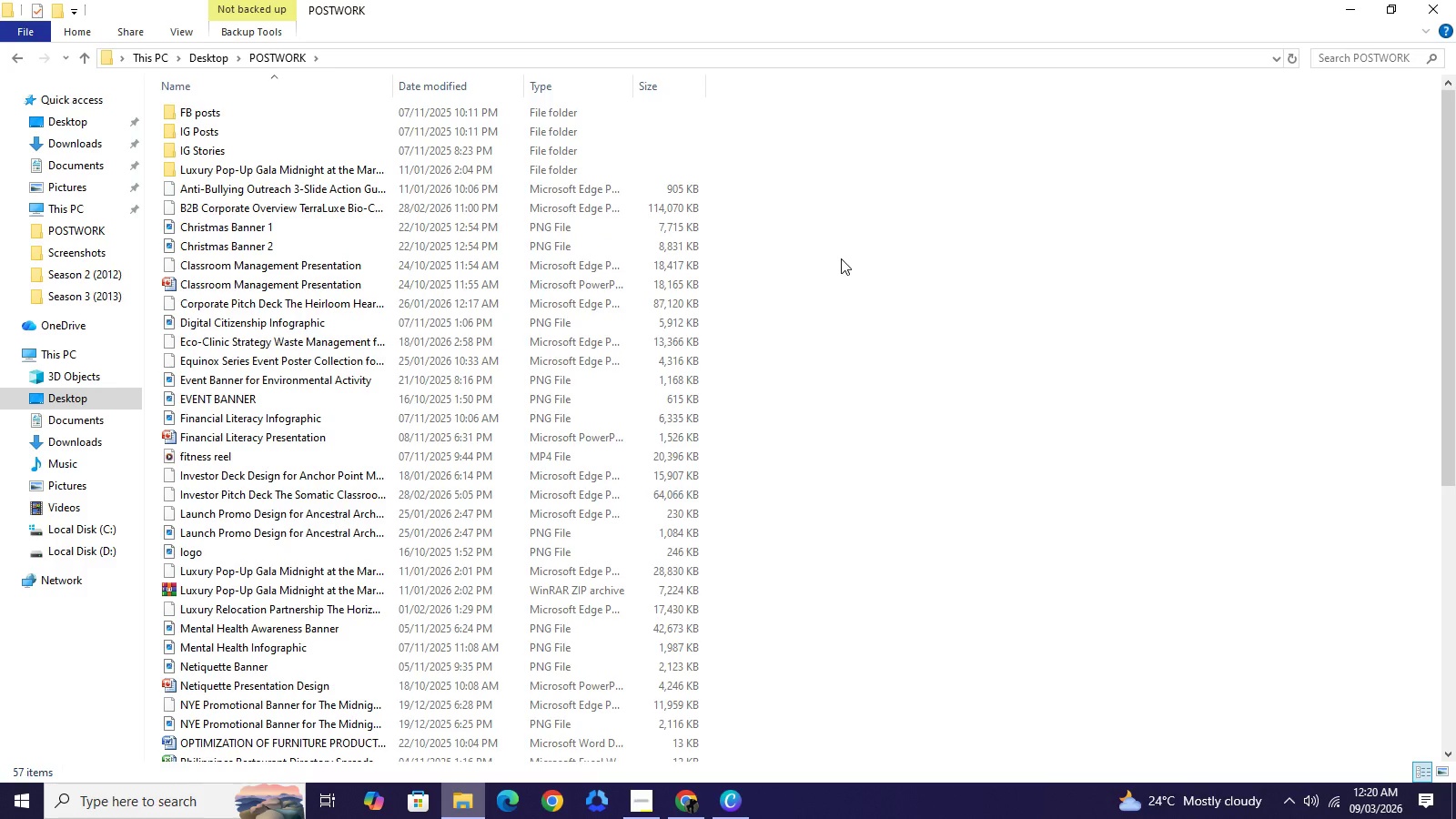 
right_click([841, 258])
 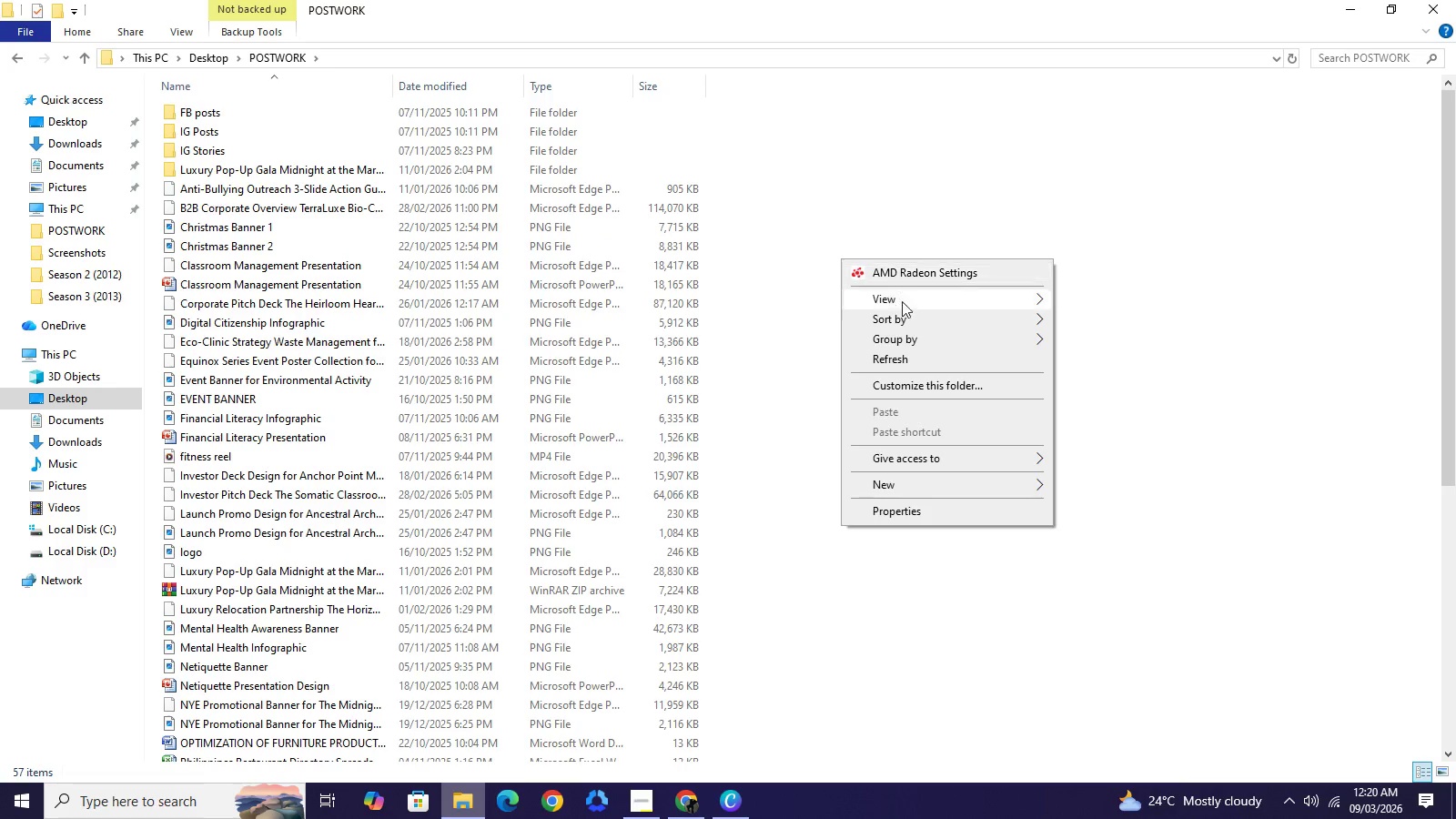 
left_click([905, 321])
 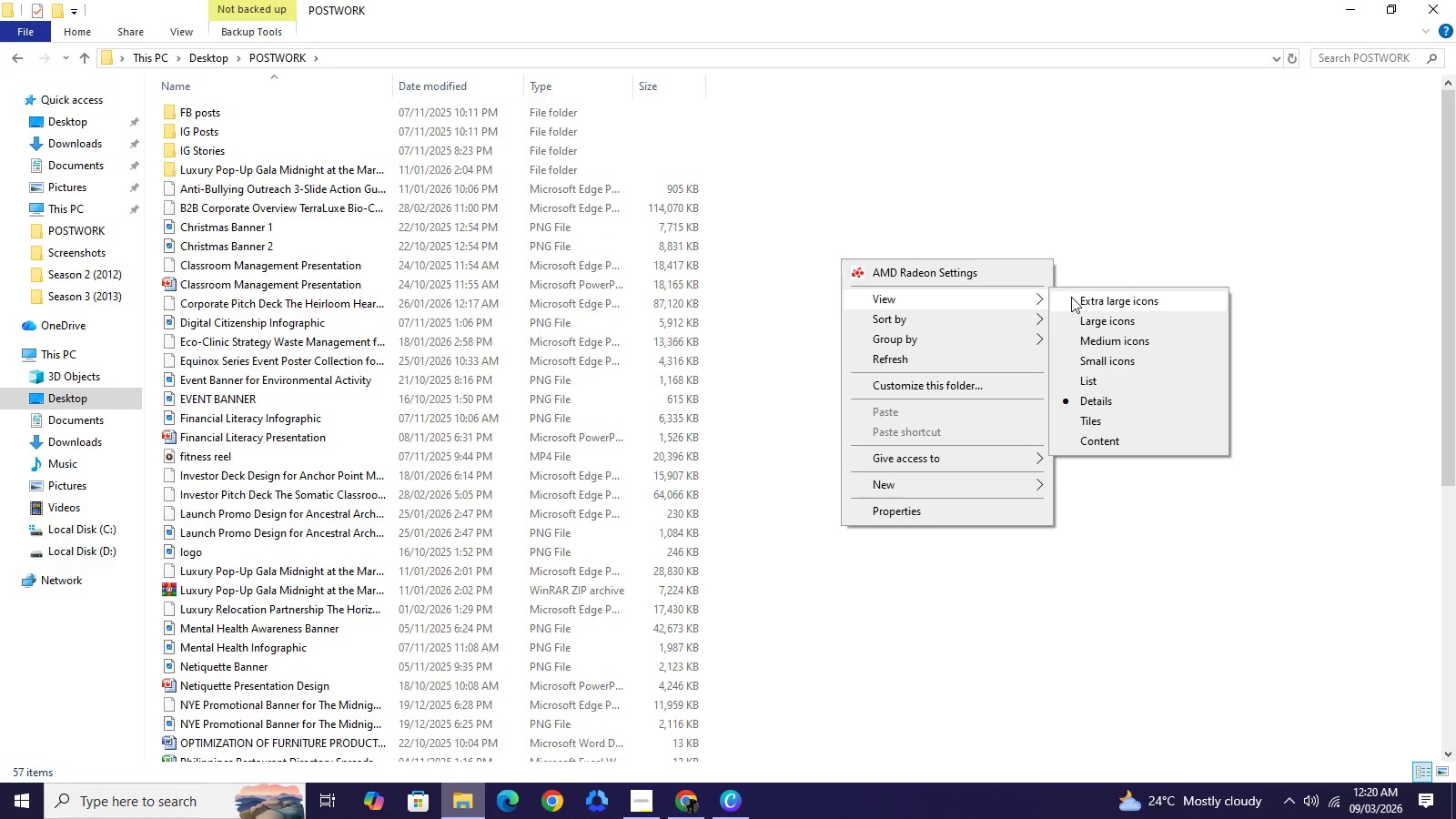 
left_click([1081, 329])
 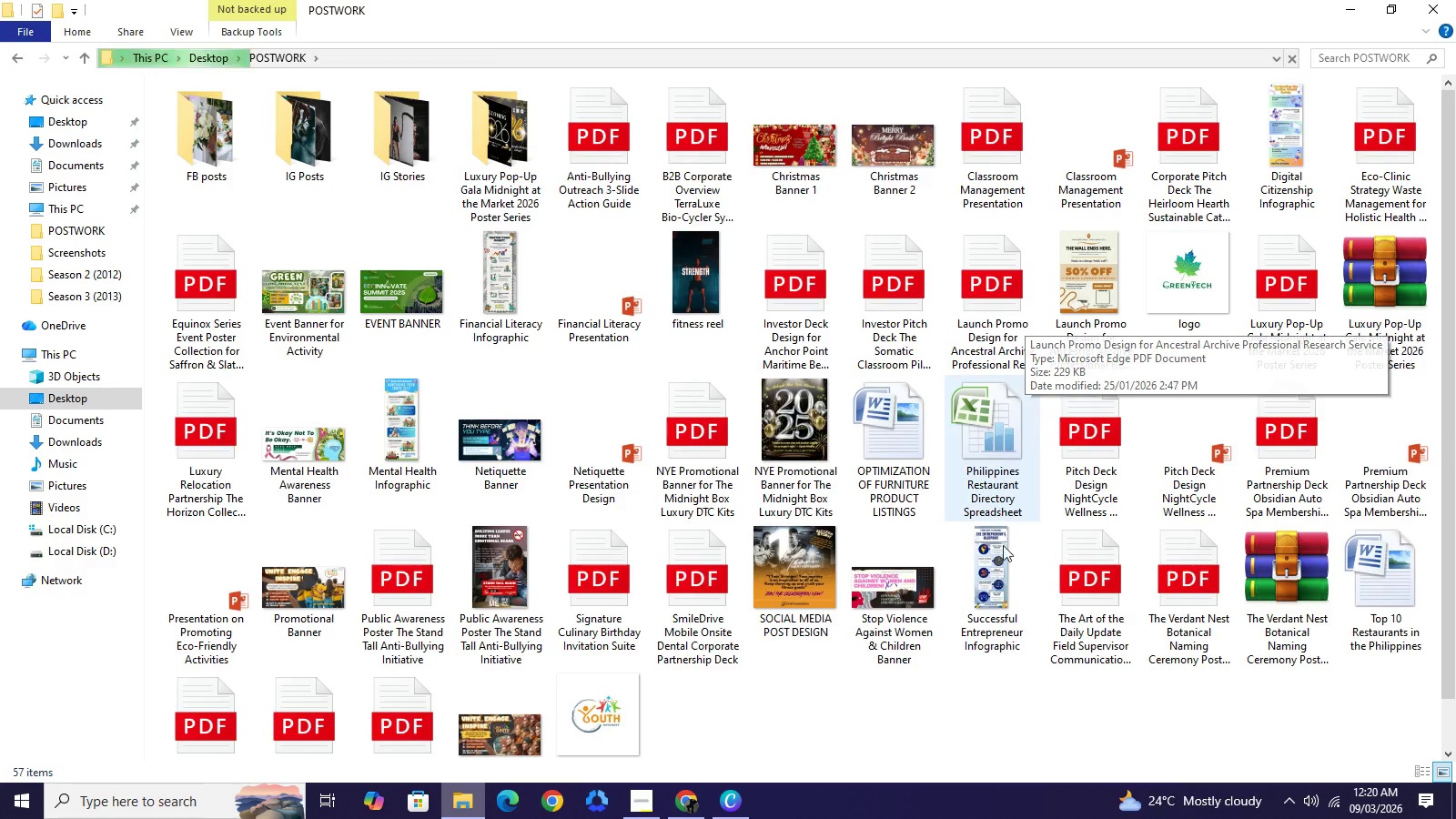 
right_click([928, 727])
 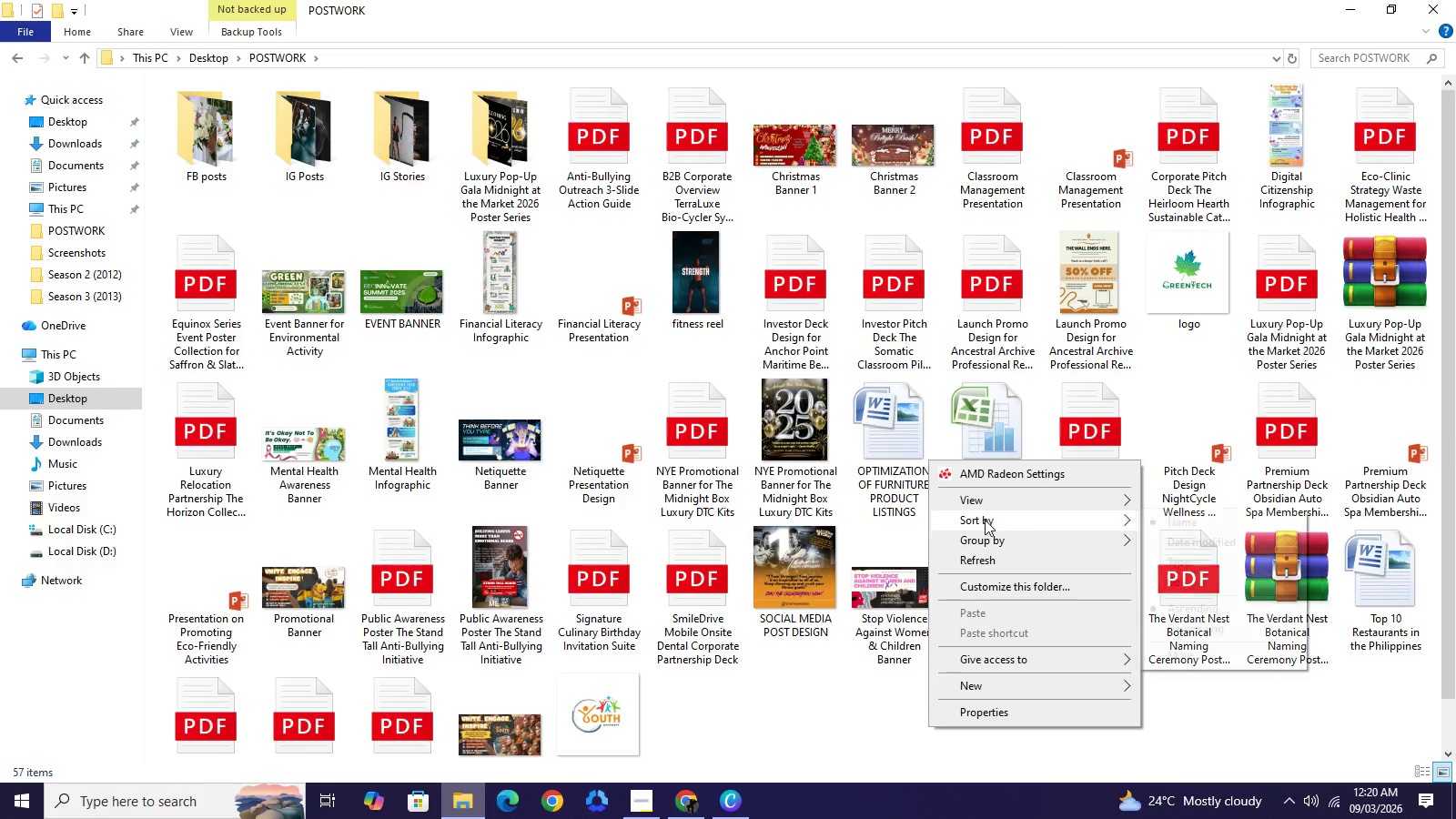 
left_click([985, 520])
 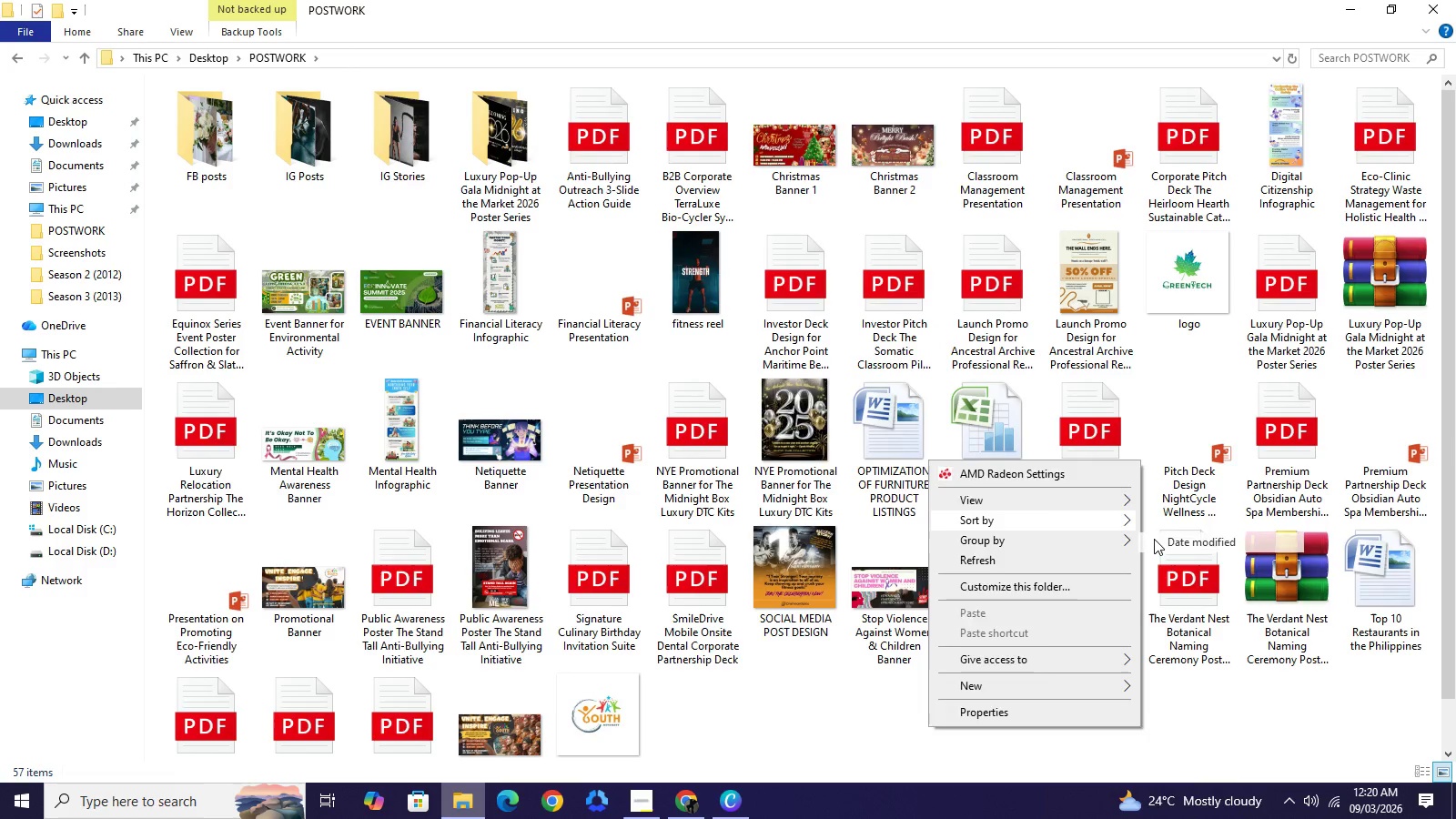 
left_click([1154, 539])
 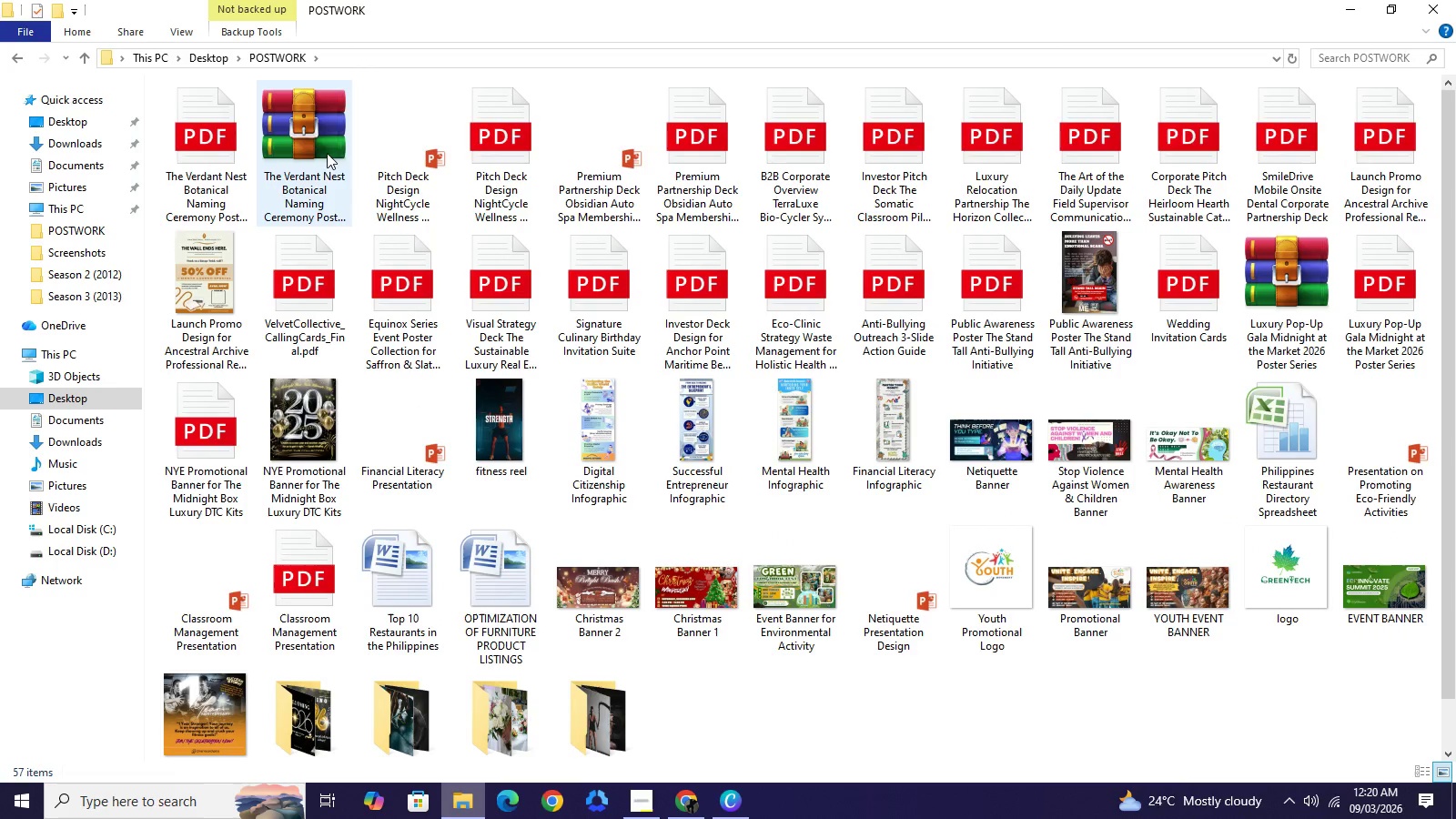 
right_click([327, 141])
 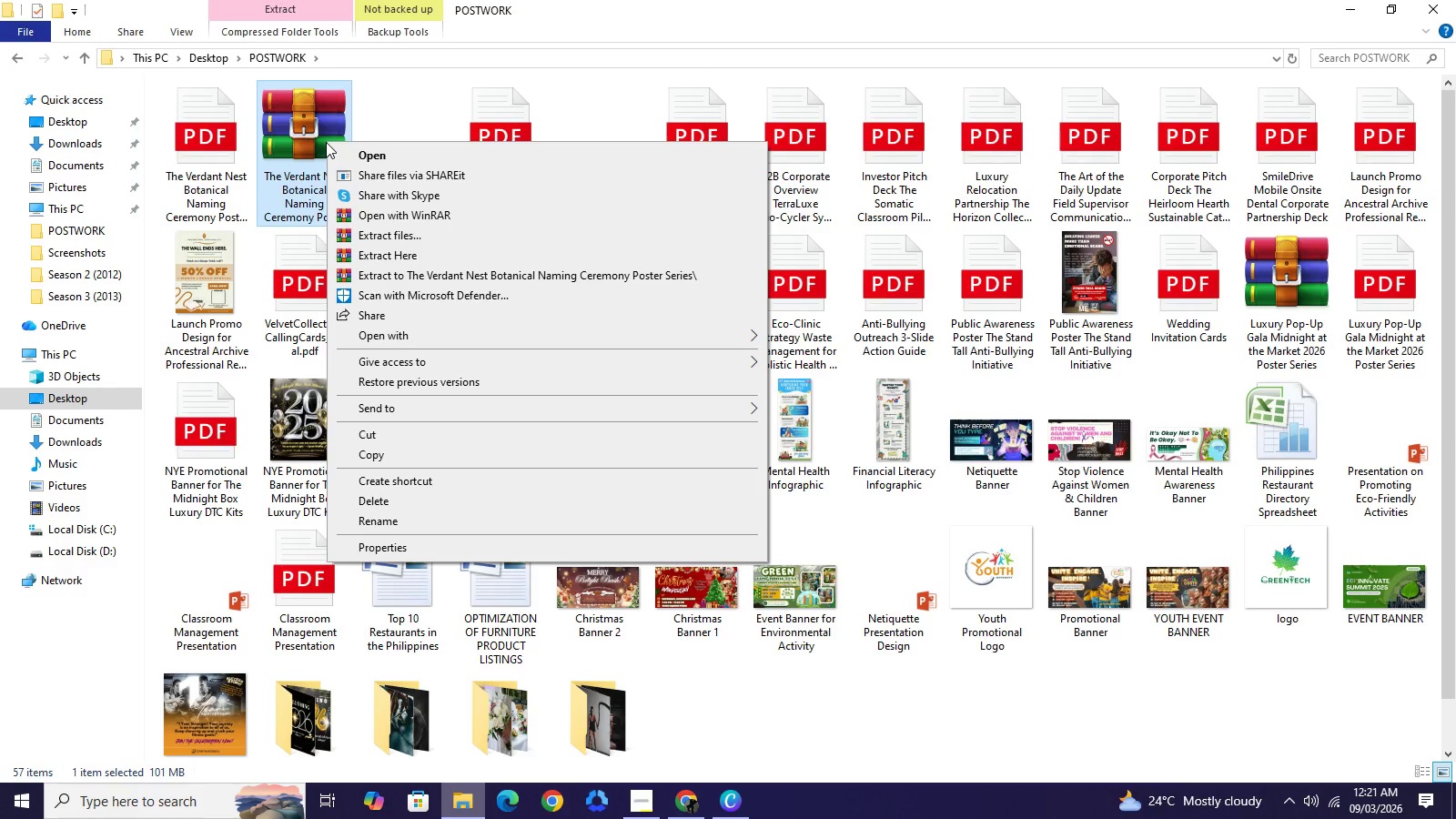 
wait(7.67)
 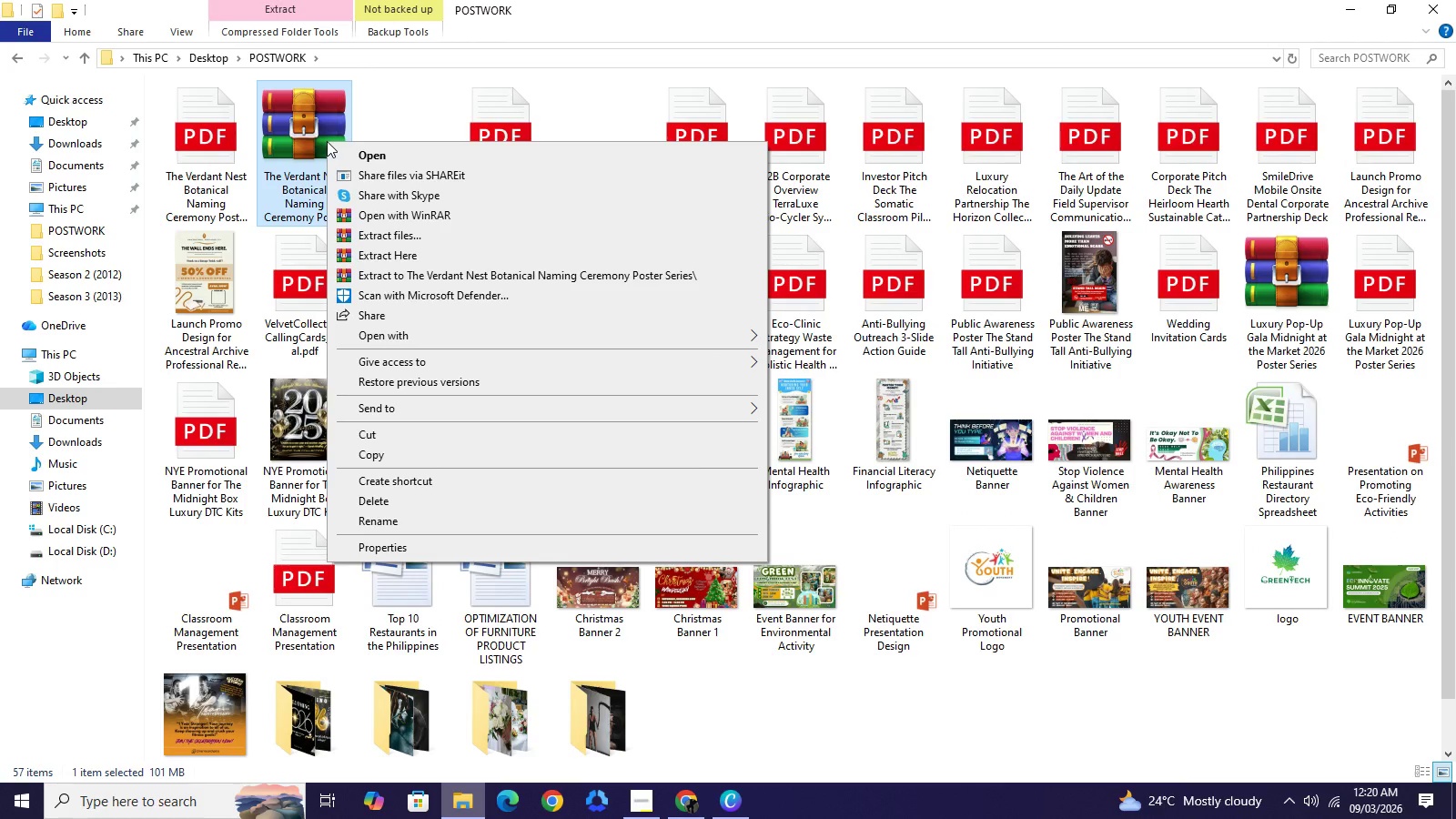 
double_click([294, 156])
 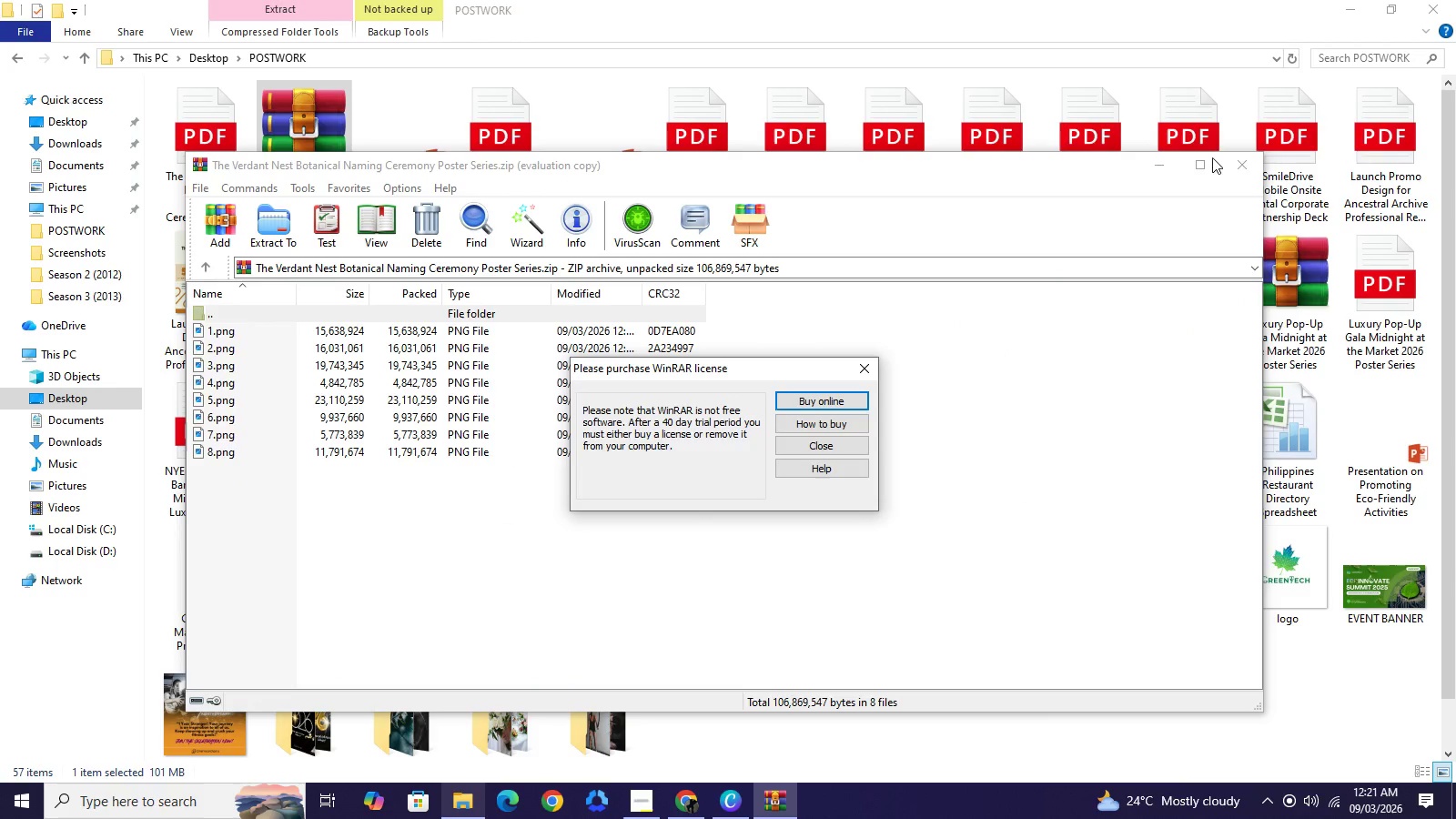 
wait(6.38)
 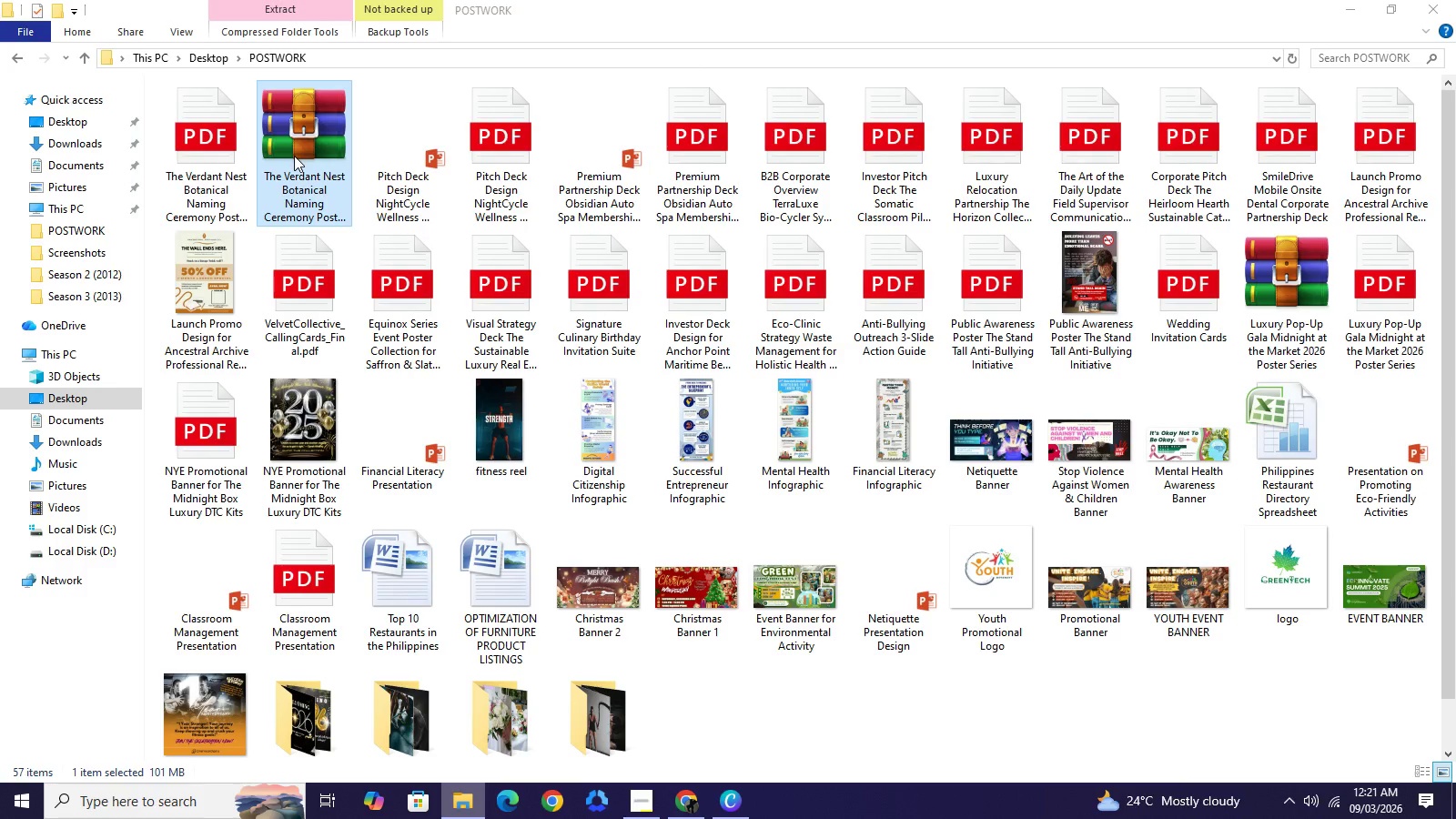 
left_click([871, 368])
 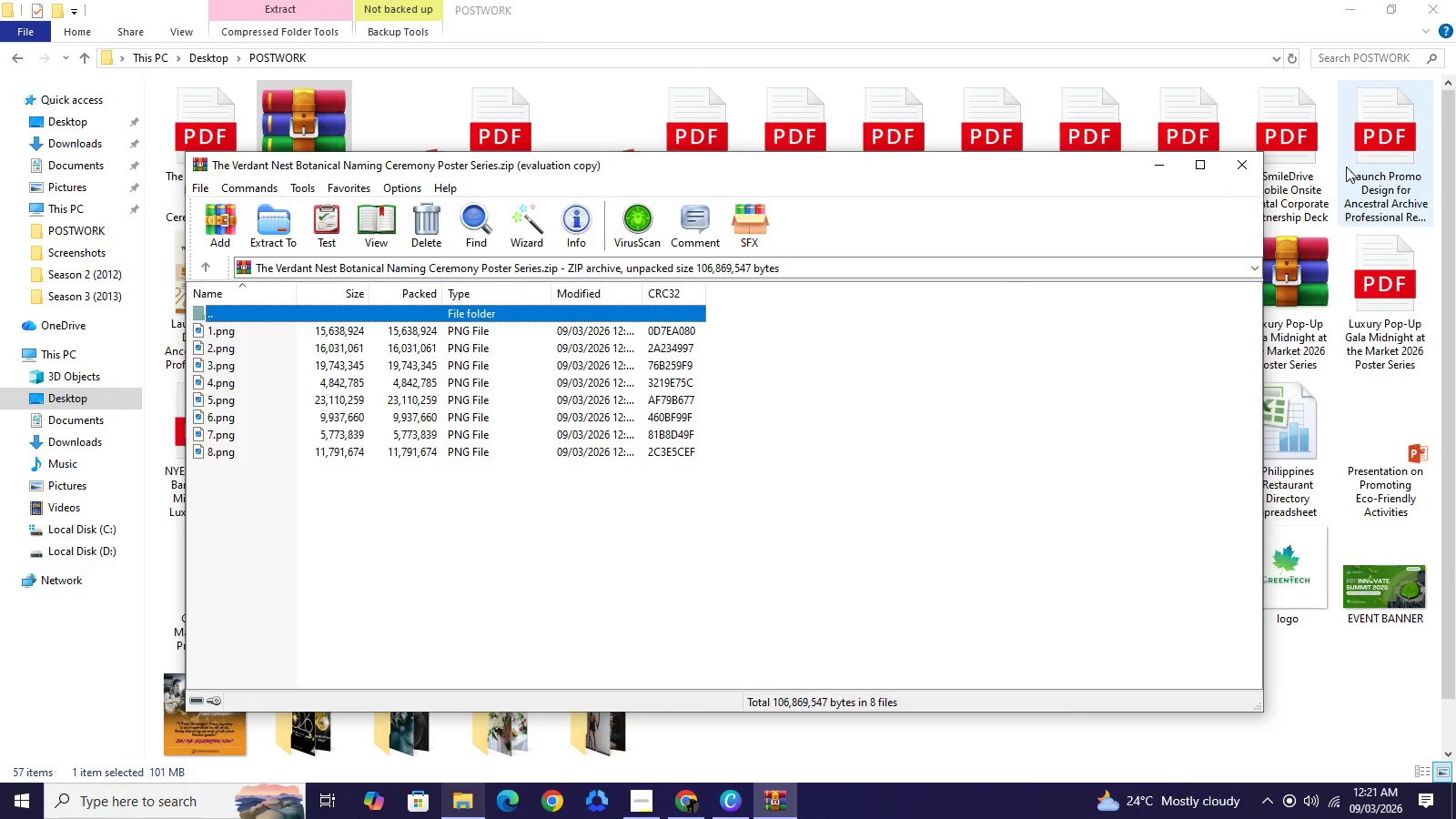 
left_click([1239, 167])
 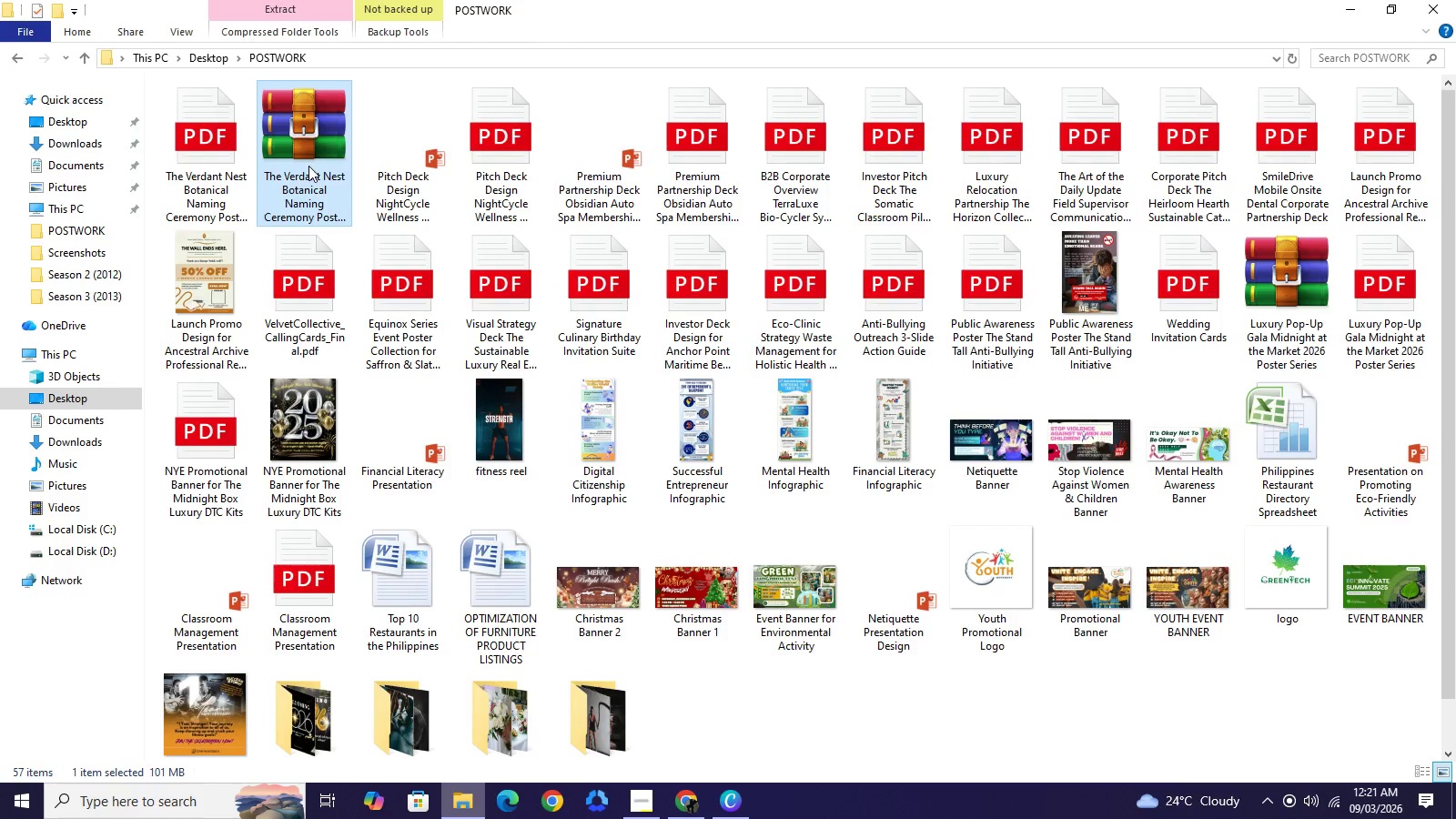 
right_click([308, 166])
 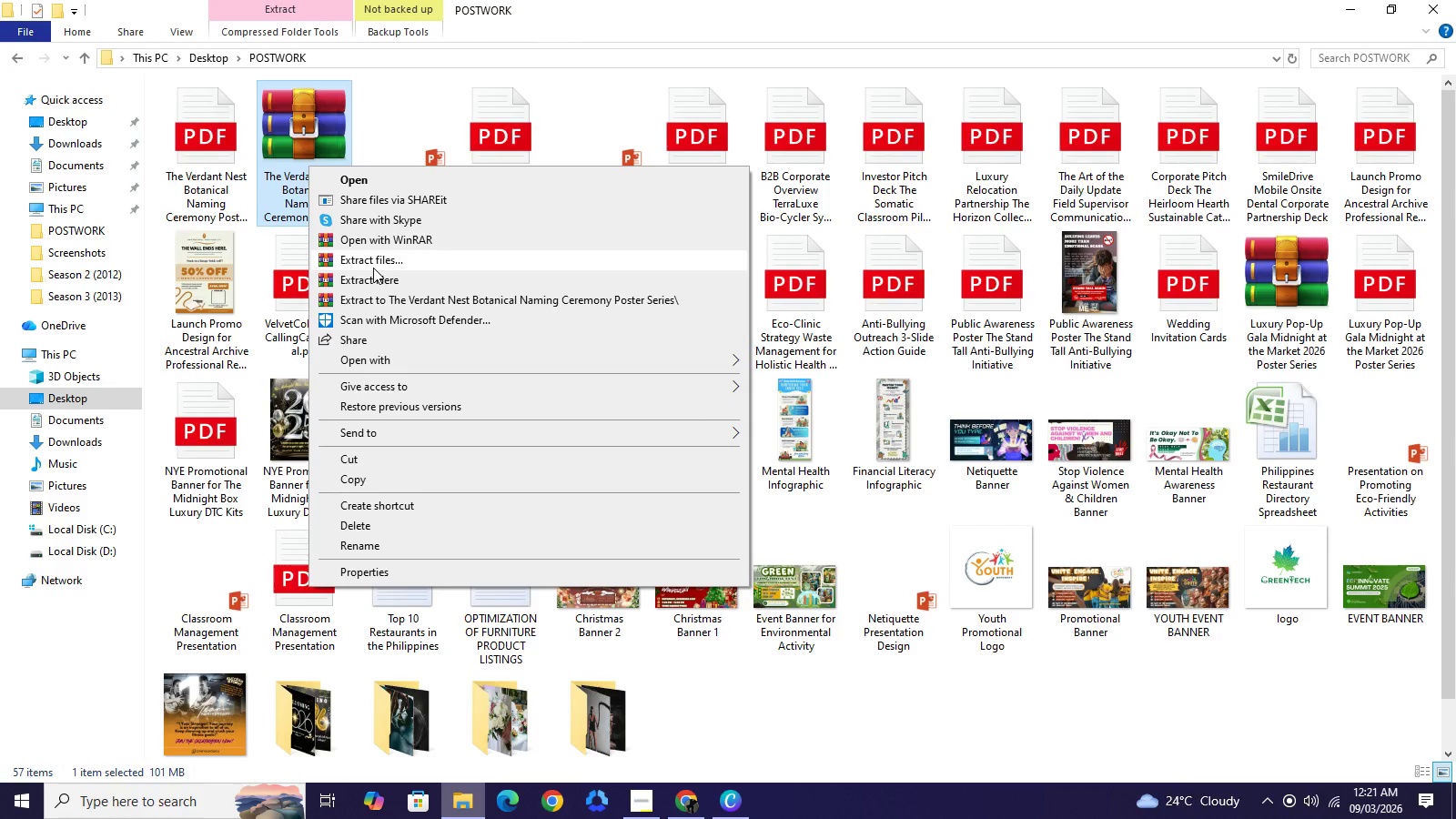 
left_click([373, 268])
 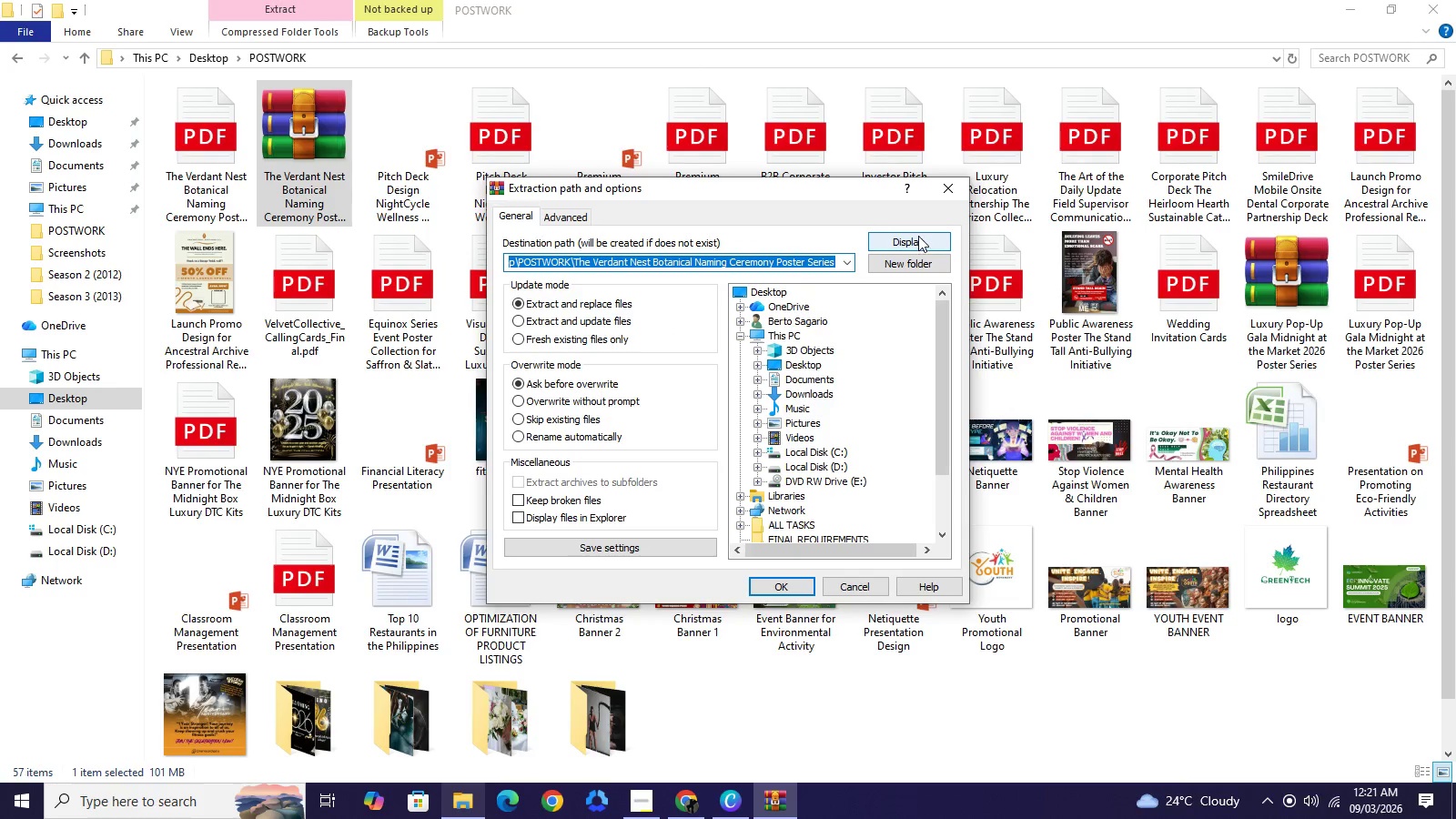 
left_click([940, 191])
 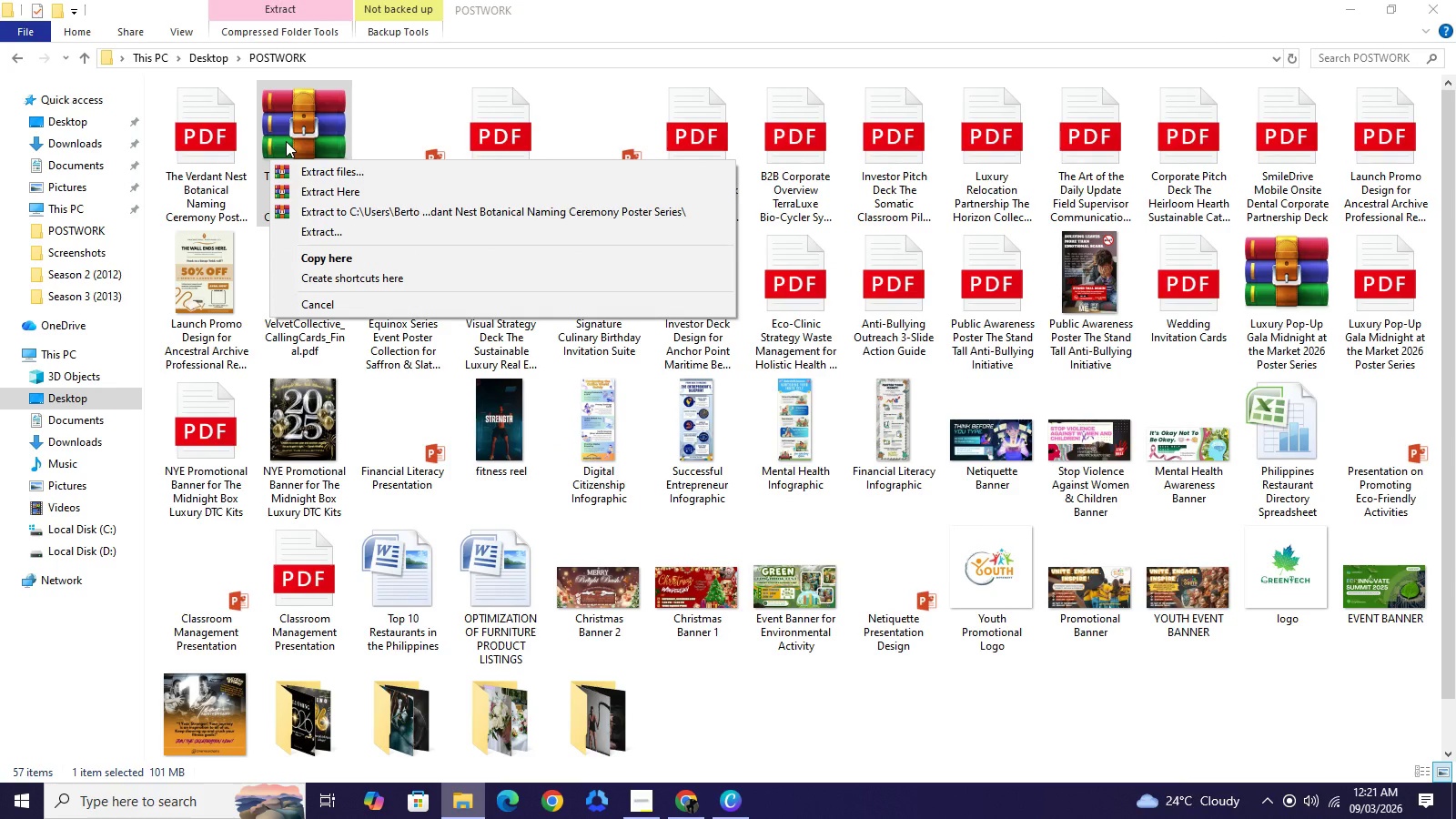 
mouse_move([361, 233])
 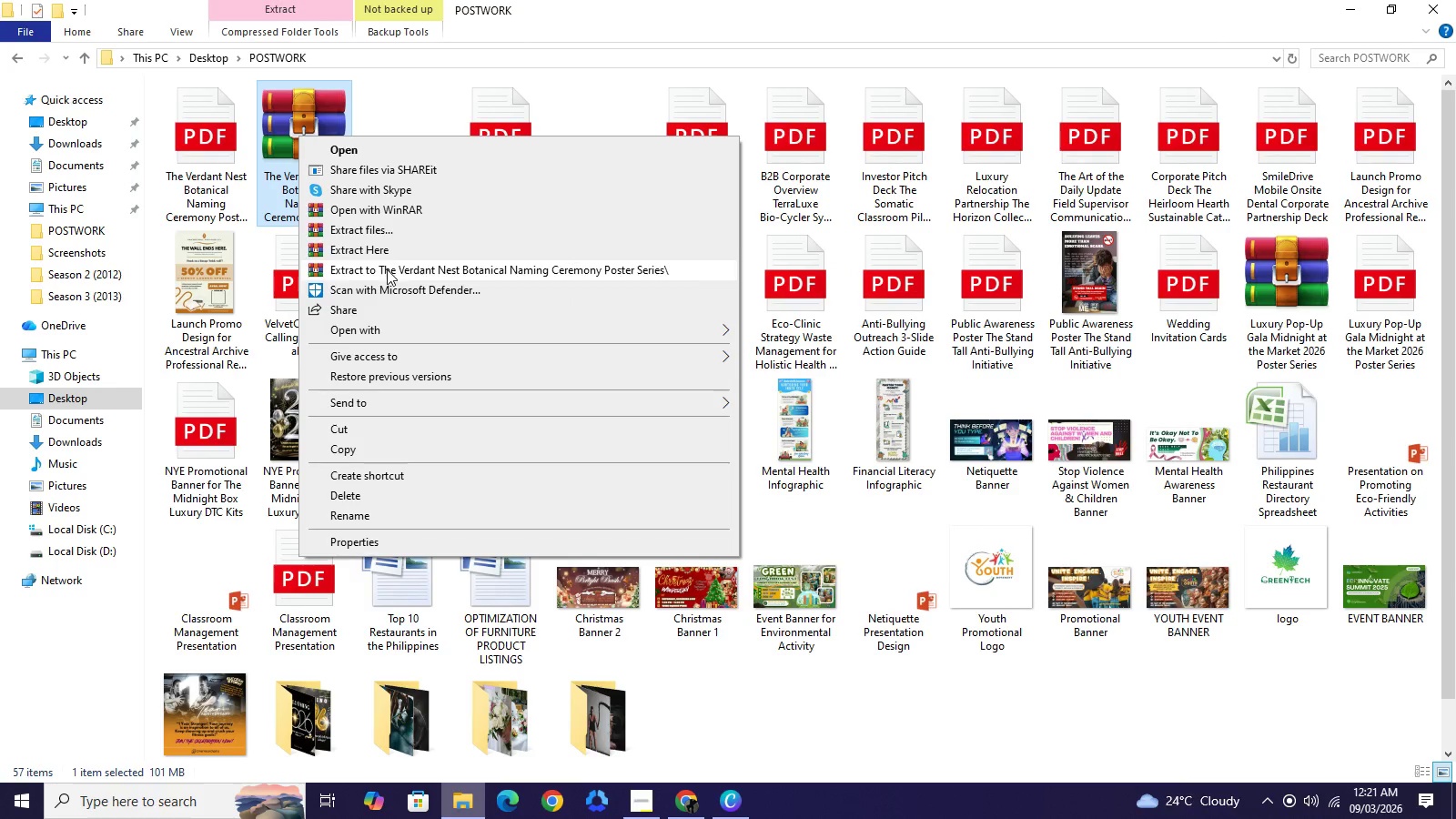 
left_click([388, 270])
 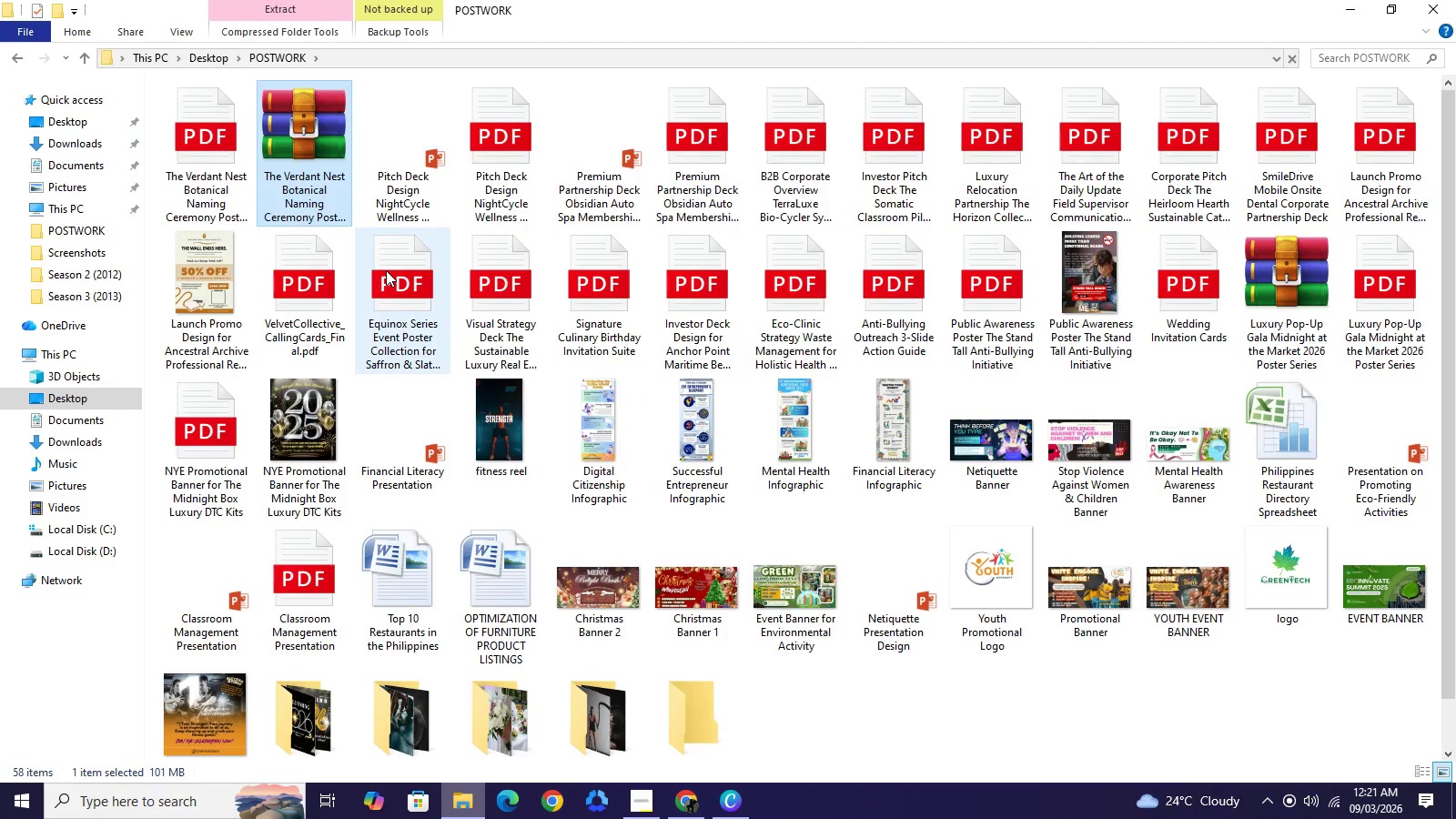 
scroll: coordinate [855, 668], scroll_direction: down, amount: 1.0
 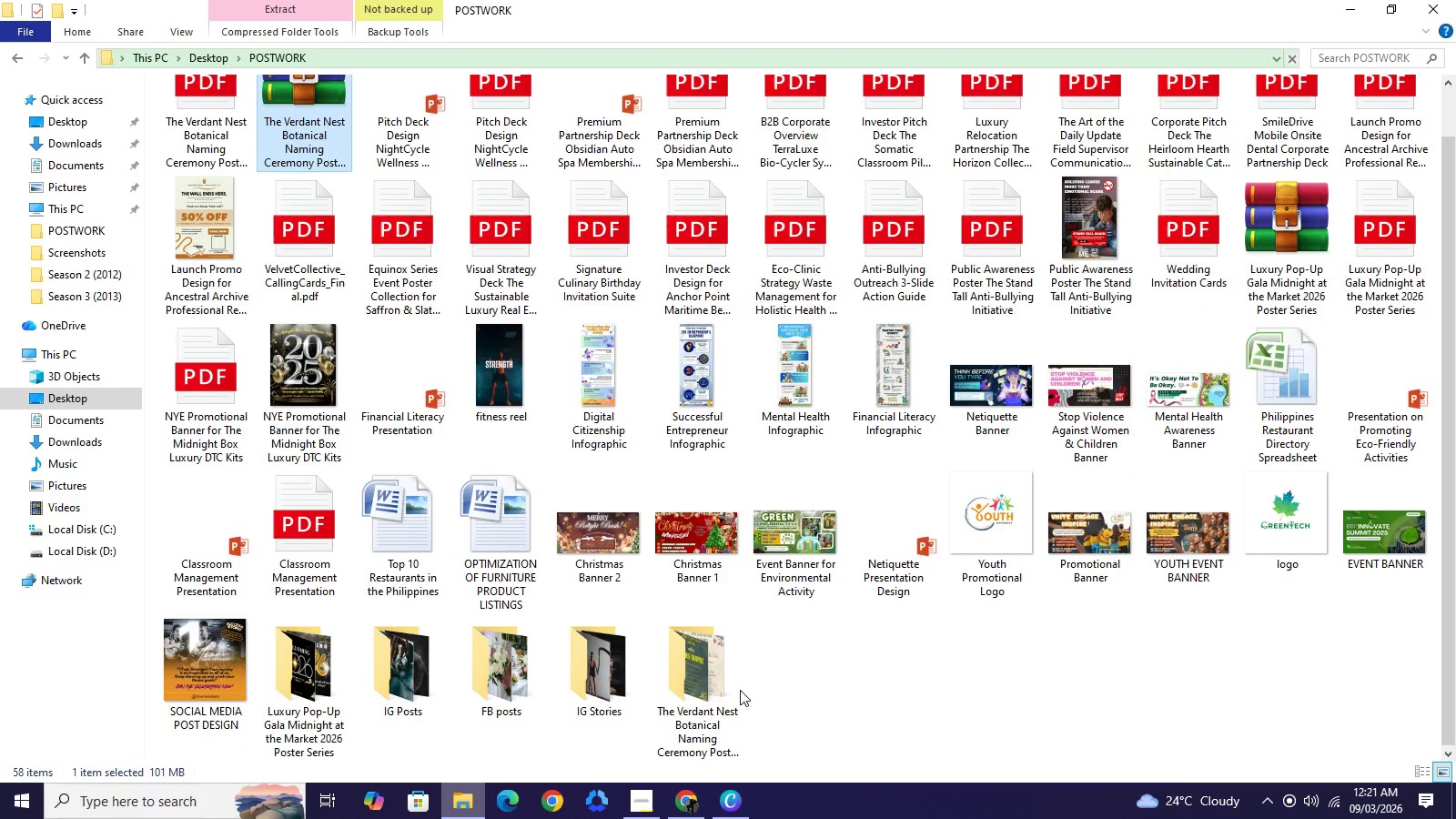 
double_click([714, 682])
 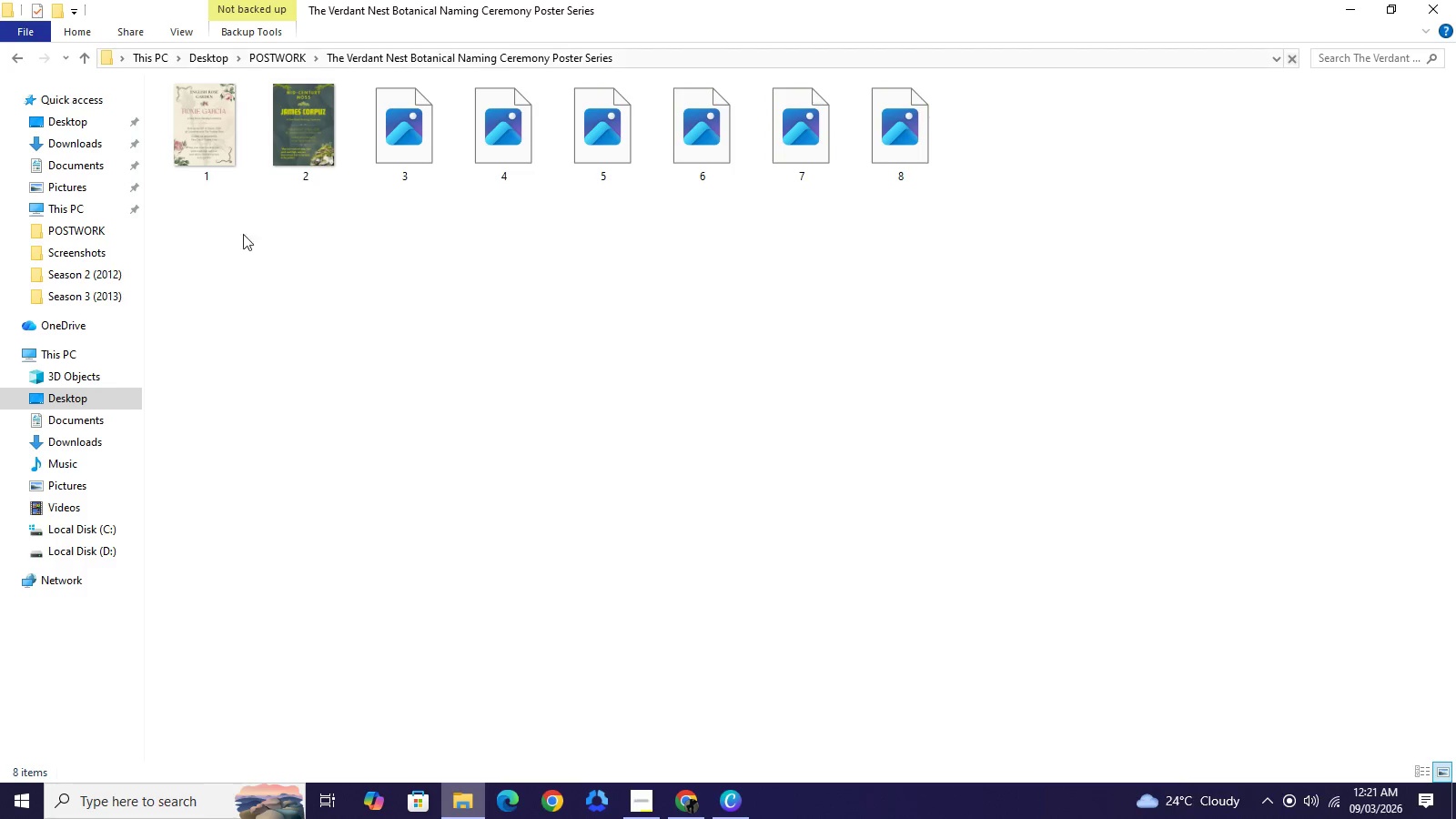 
left_click([221, 138])
 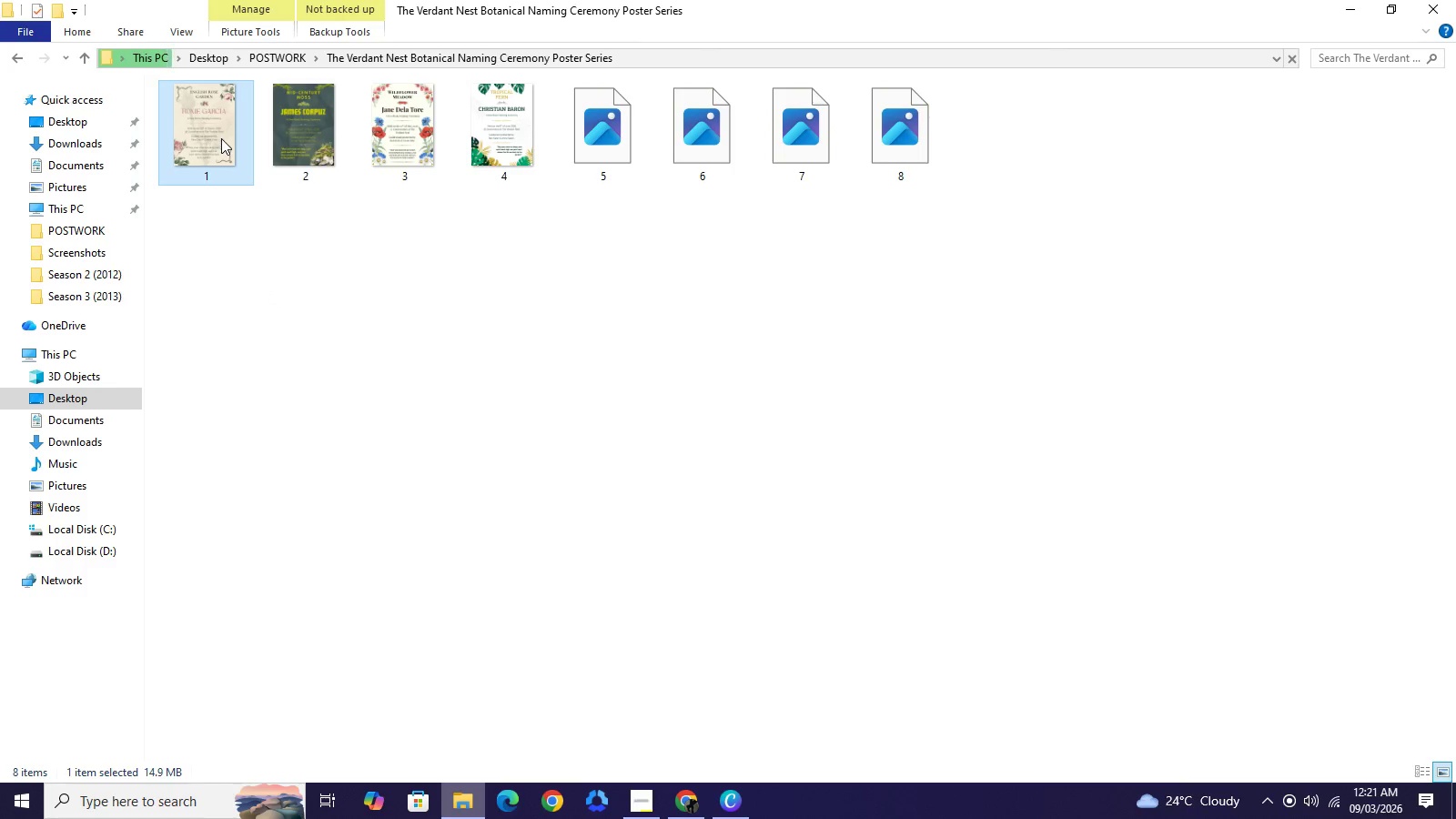 
right_click([221, 138])
 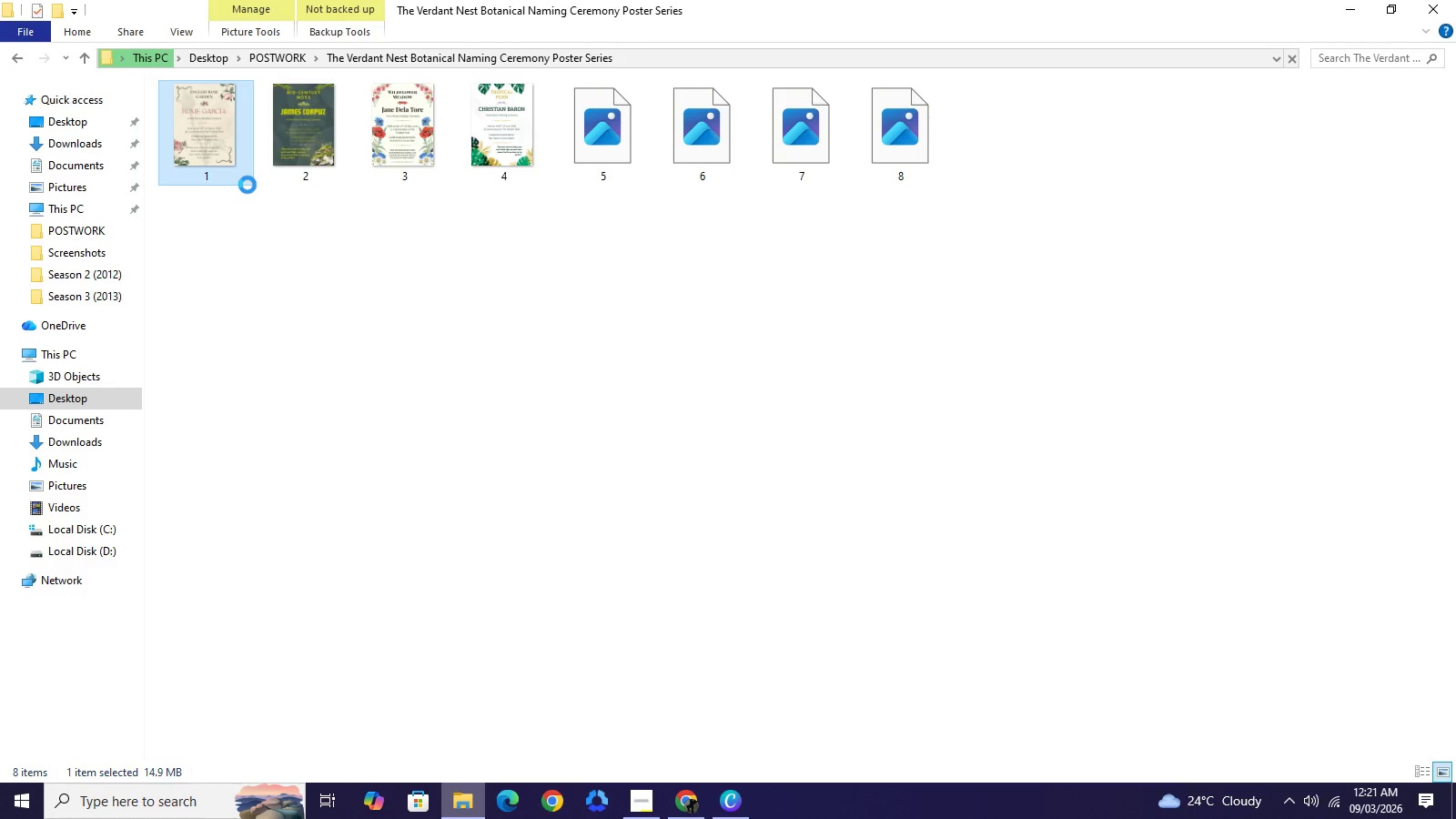 
wait(7.64)
 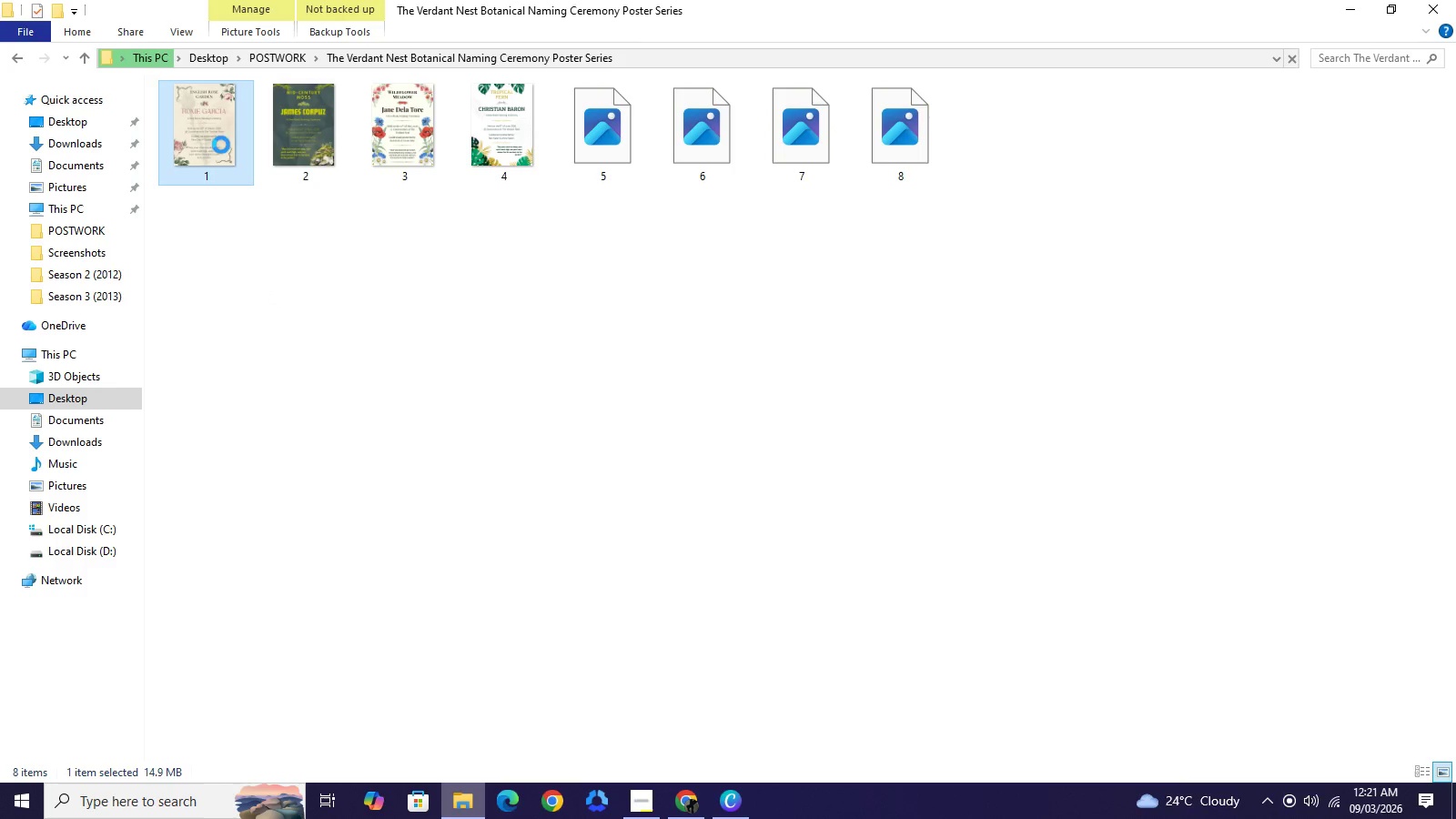 
mouse_move([222, 165])
 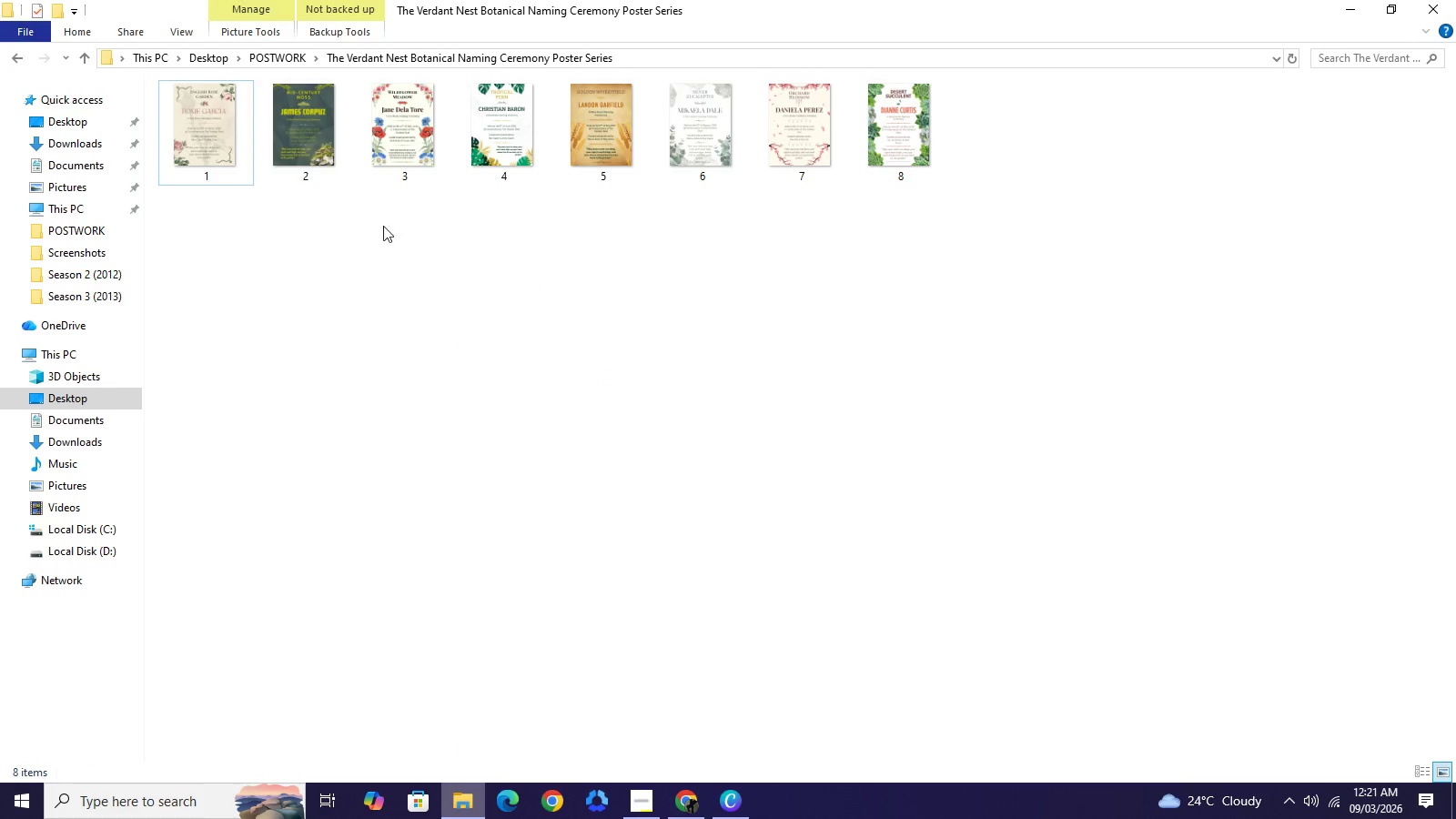 
left_click_drag(start_coordinate=[668, 334], to_coordinate=[663, 332])
 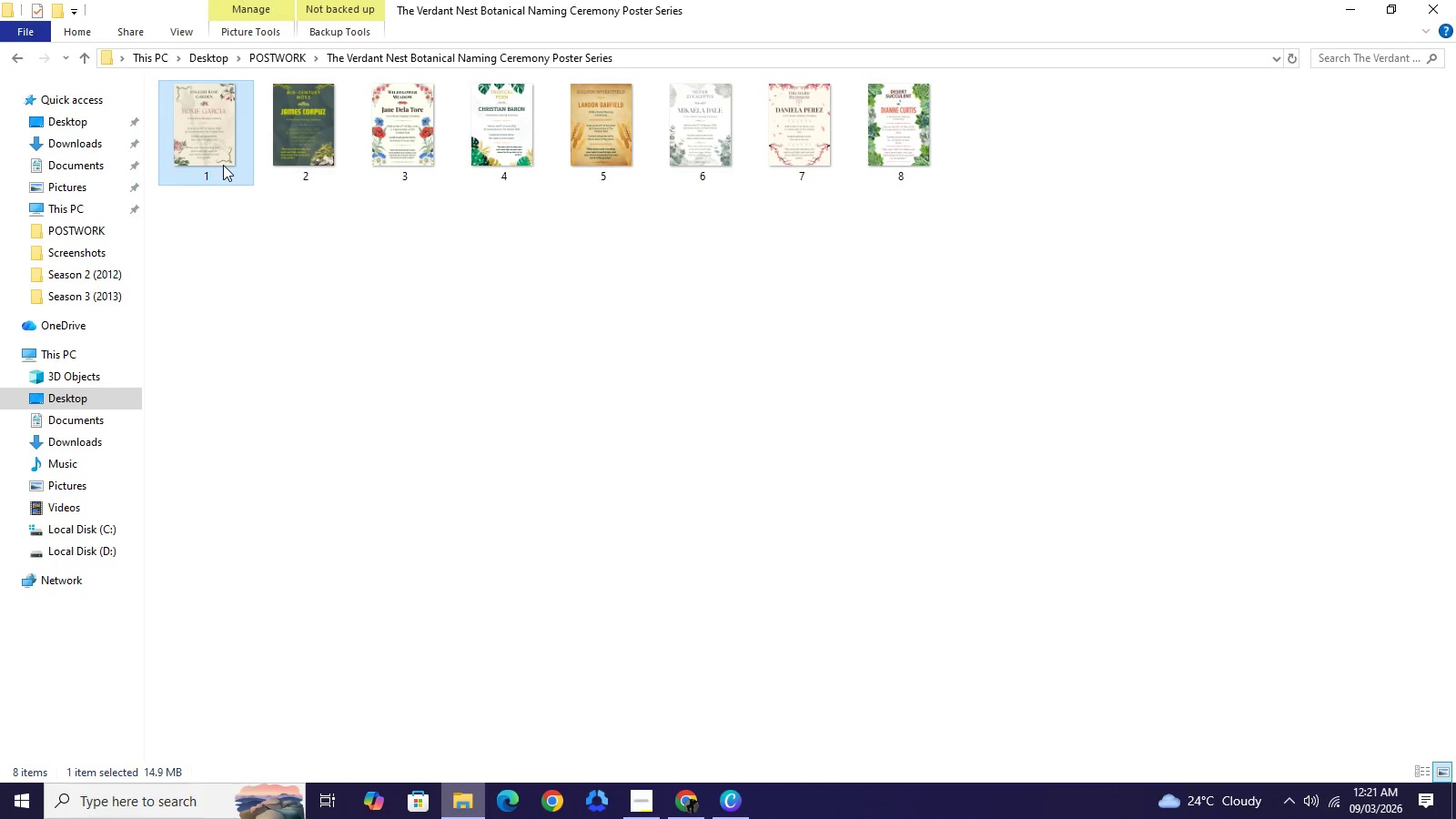 
left_click([223, 165])
 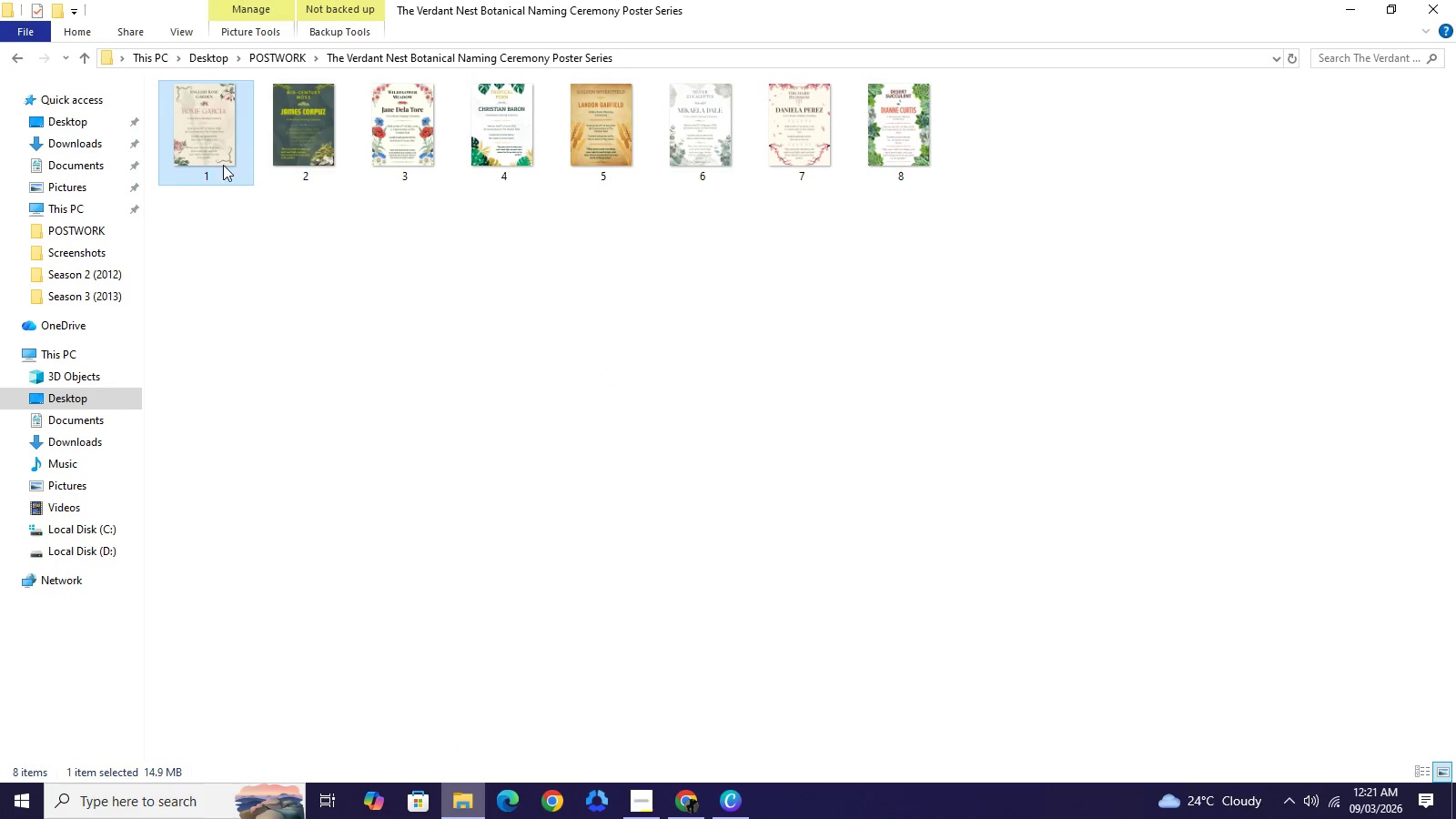 
right_click([223, 165])
 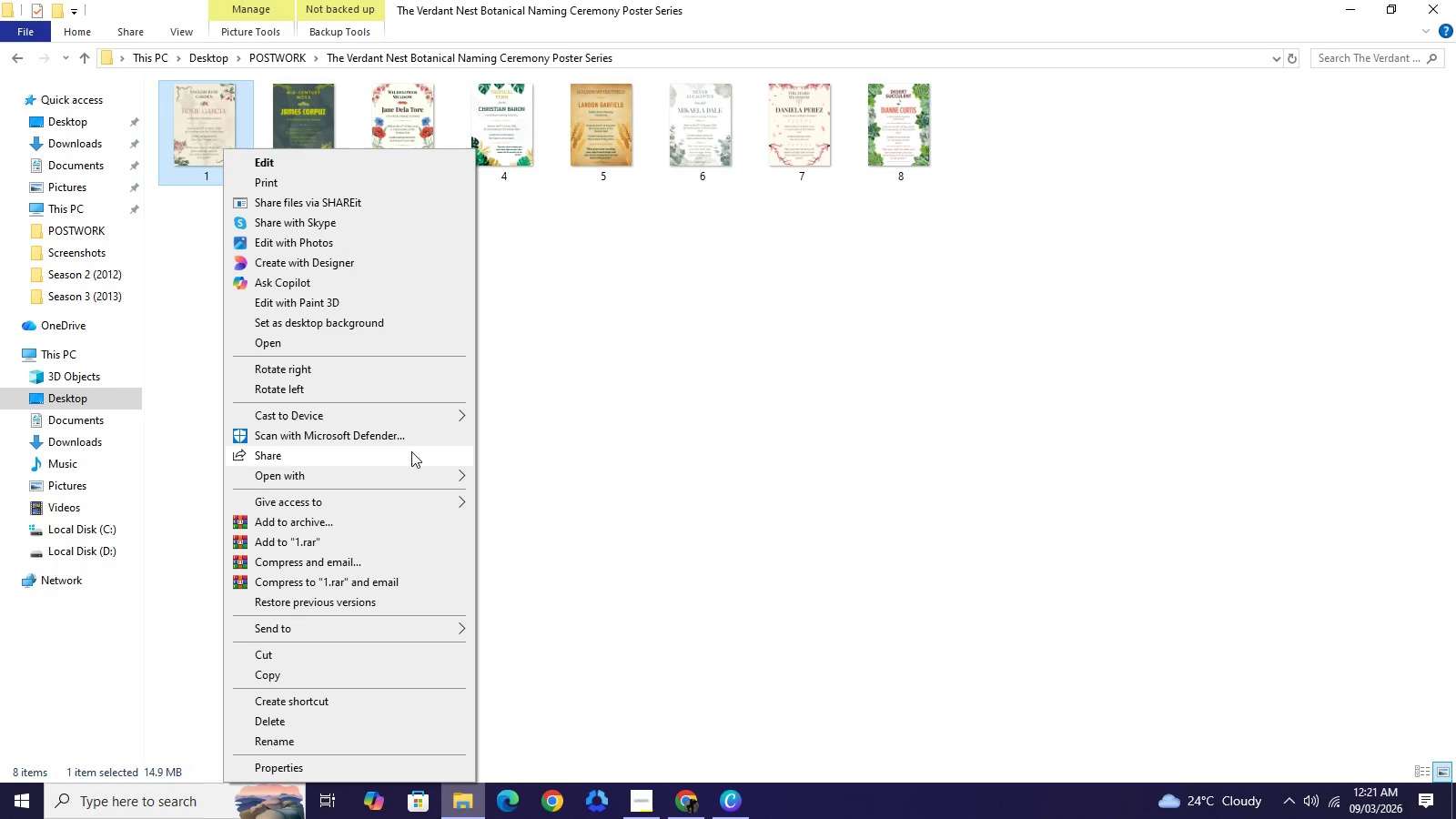 
left_click([415, 465])
 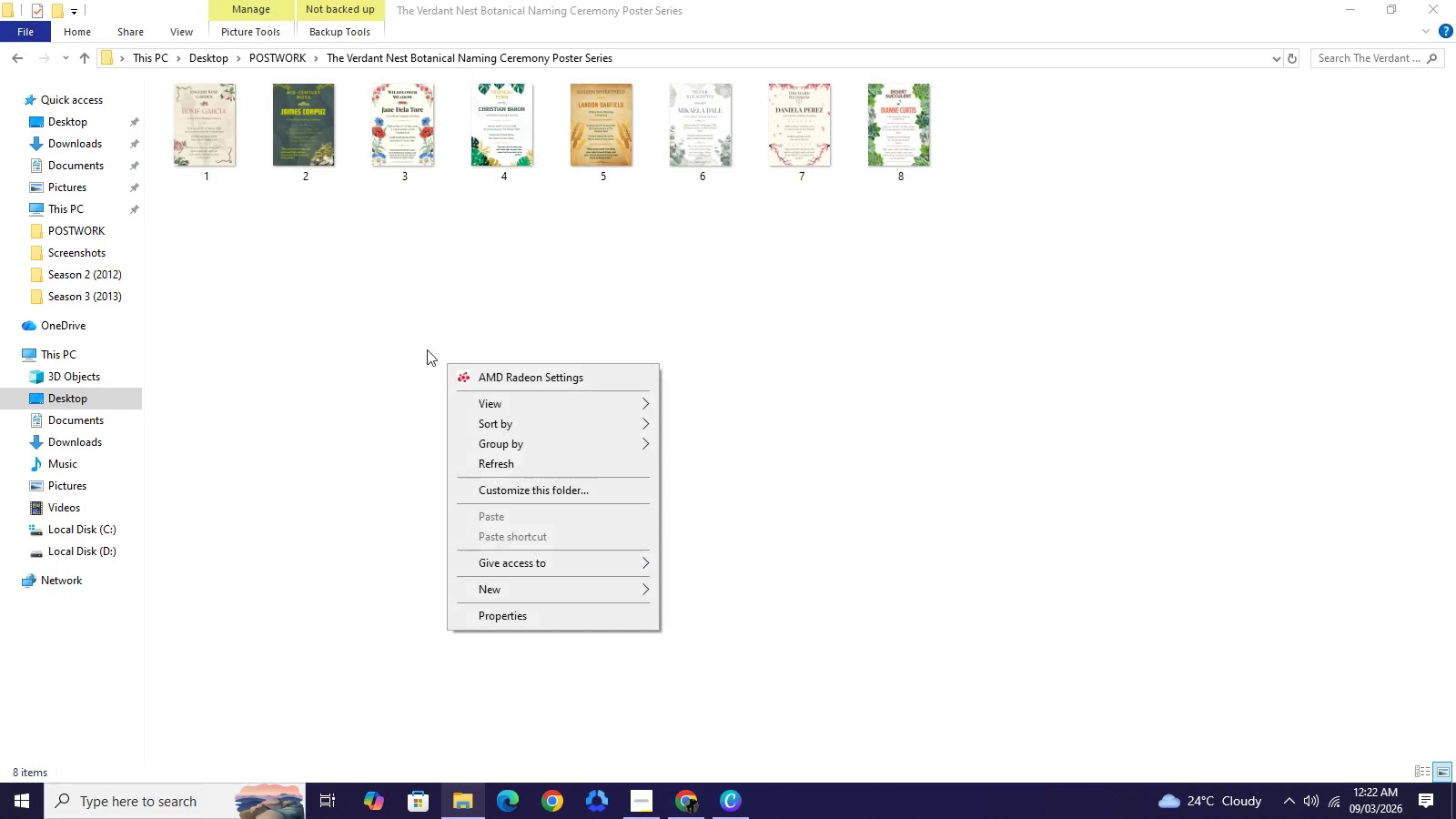 
left_click([198, 133])
 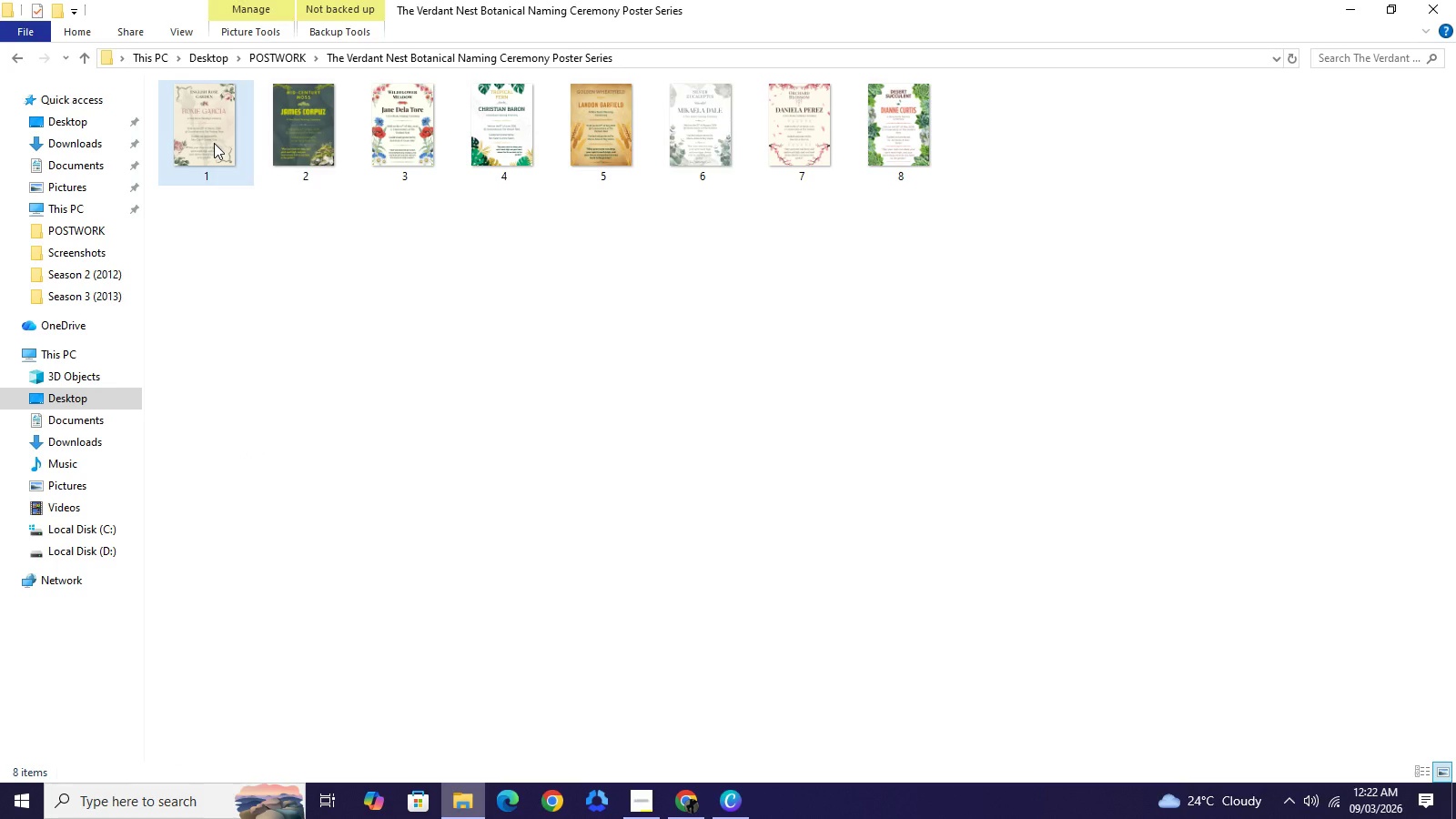 
right_click([214, 143])
 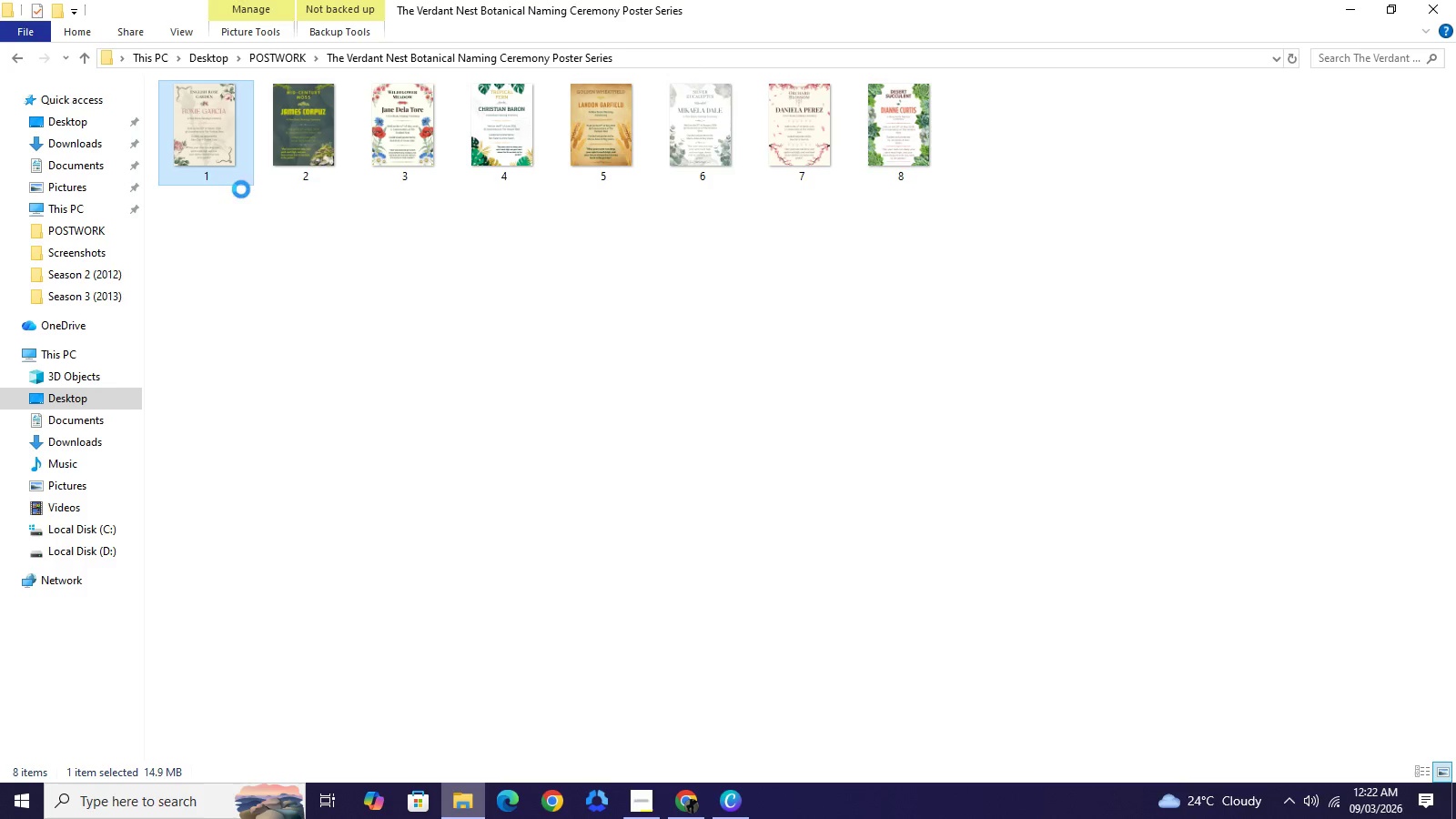 
mouse_move([389, 561])
 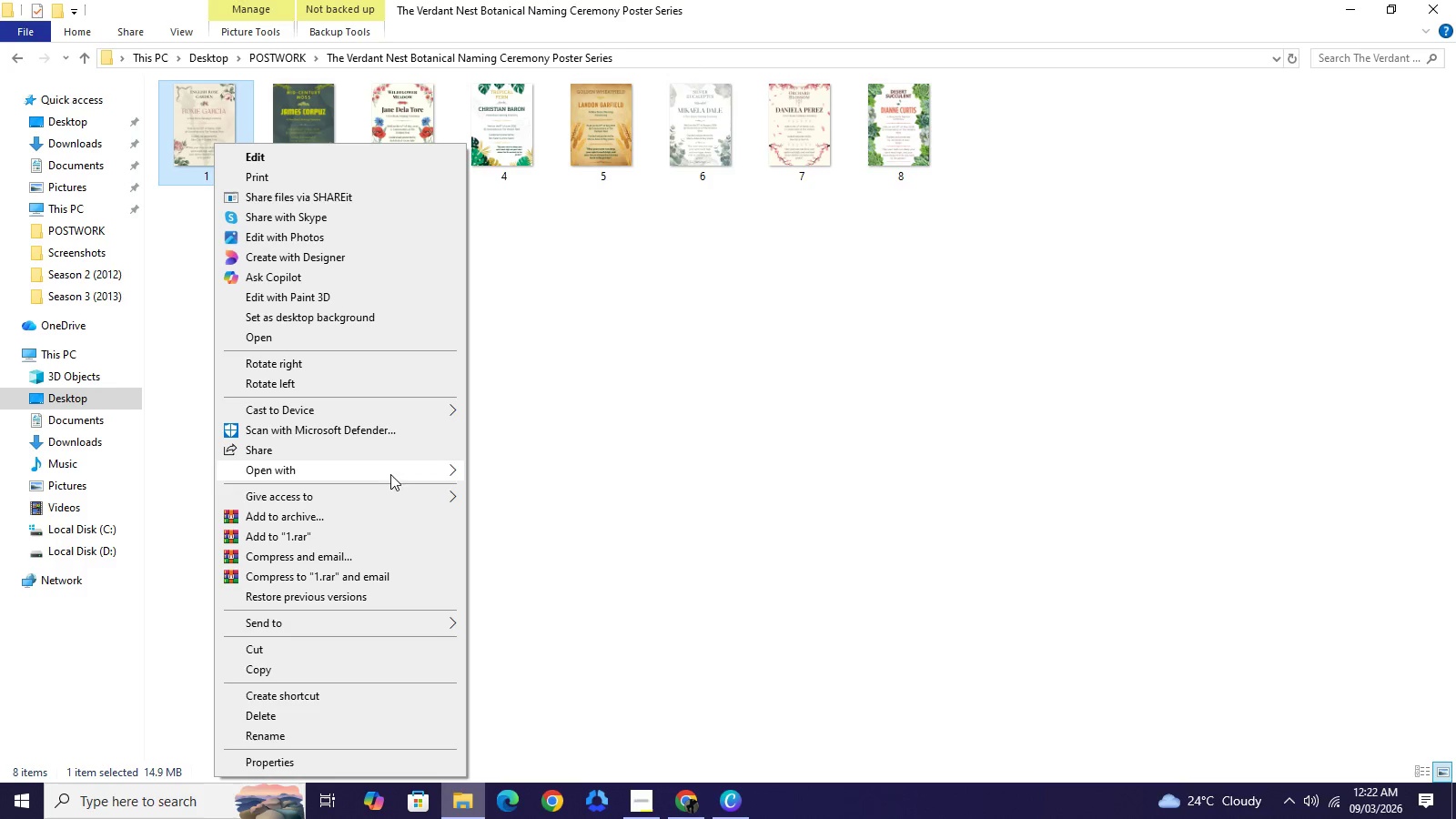 
left_click([392, 464])
 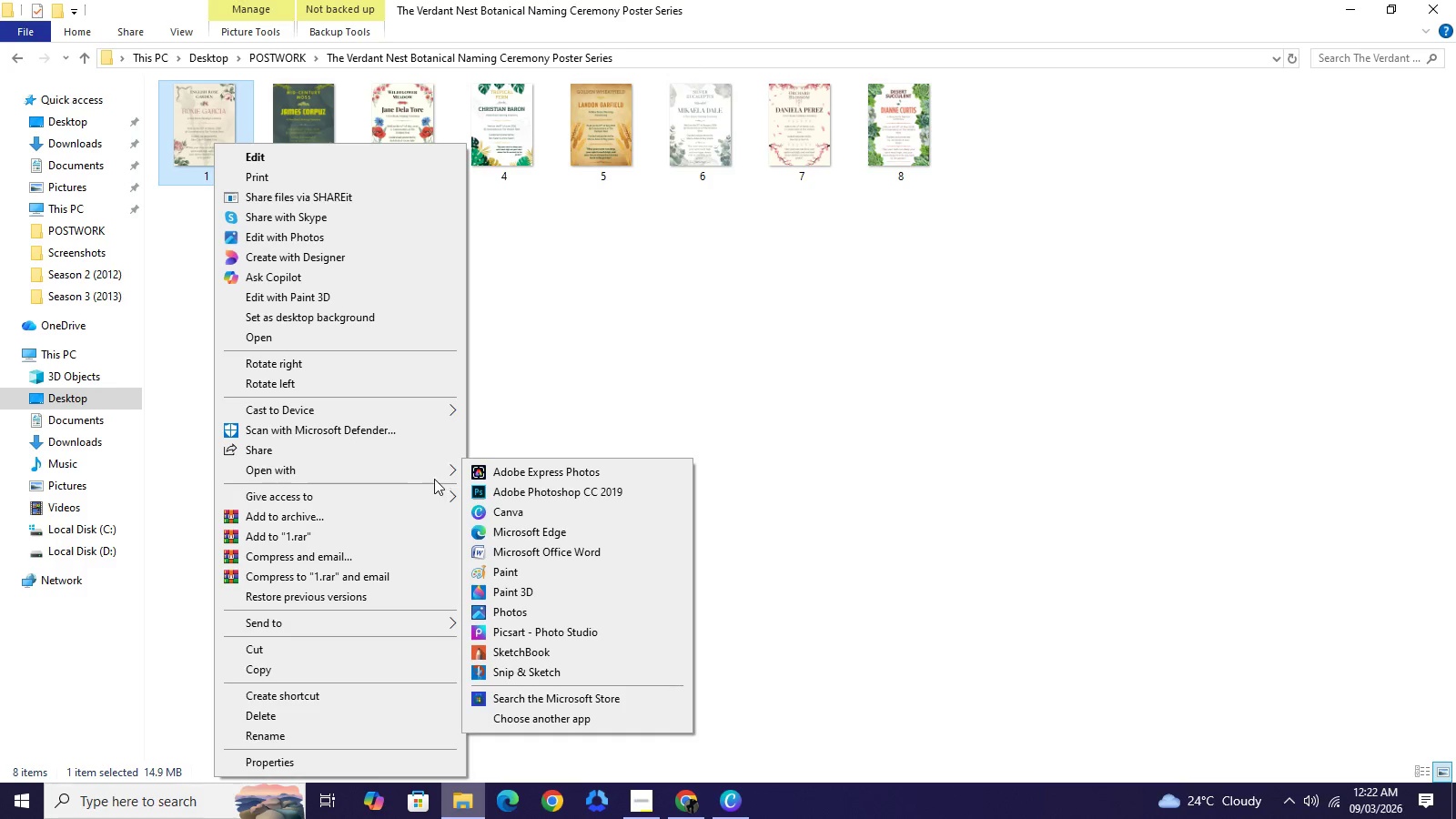 
left_click([438, 471])
 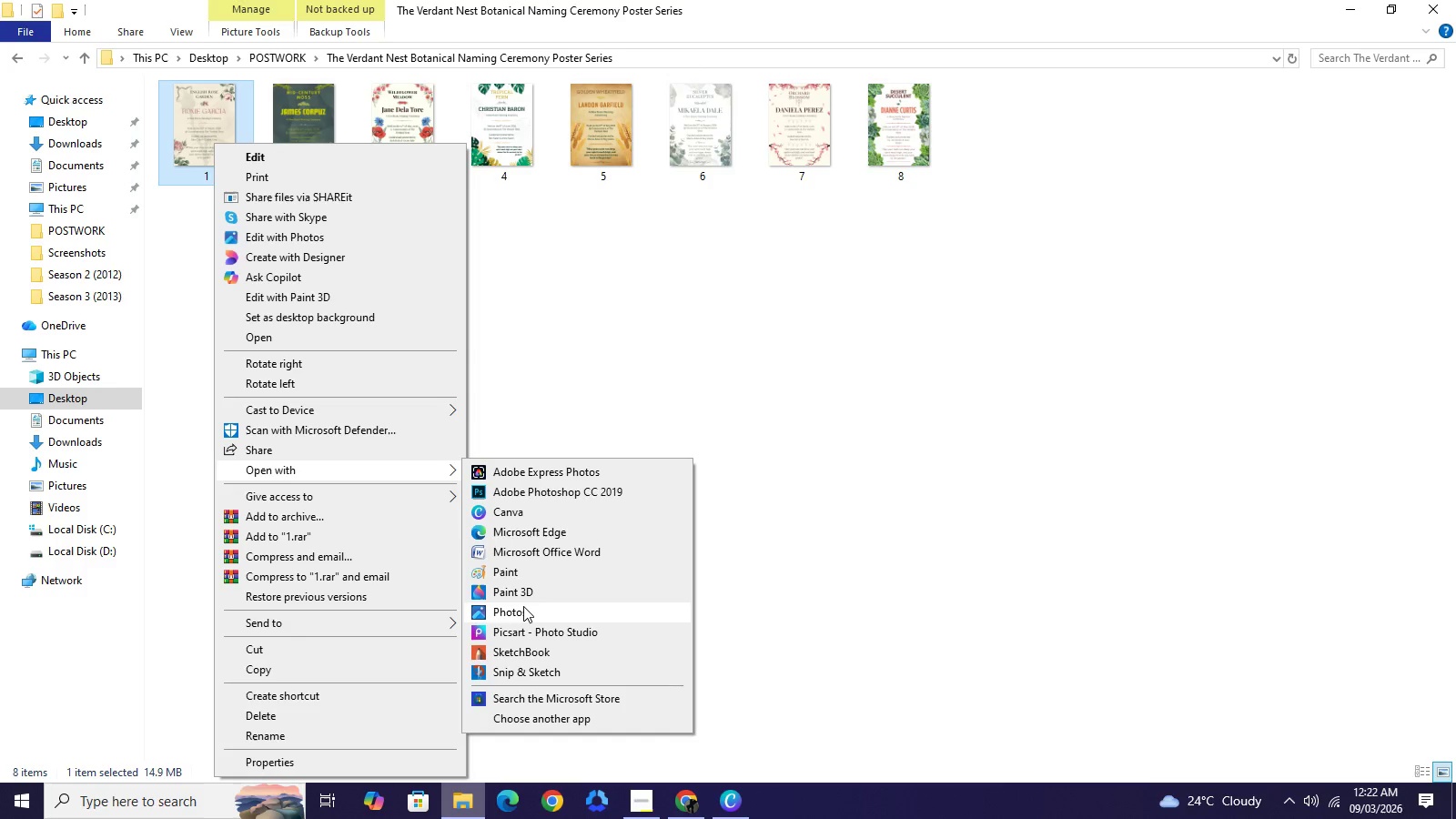 
left_click([523, 606])
 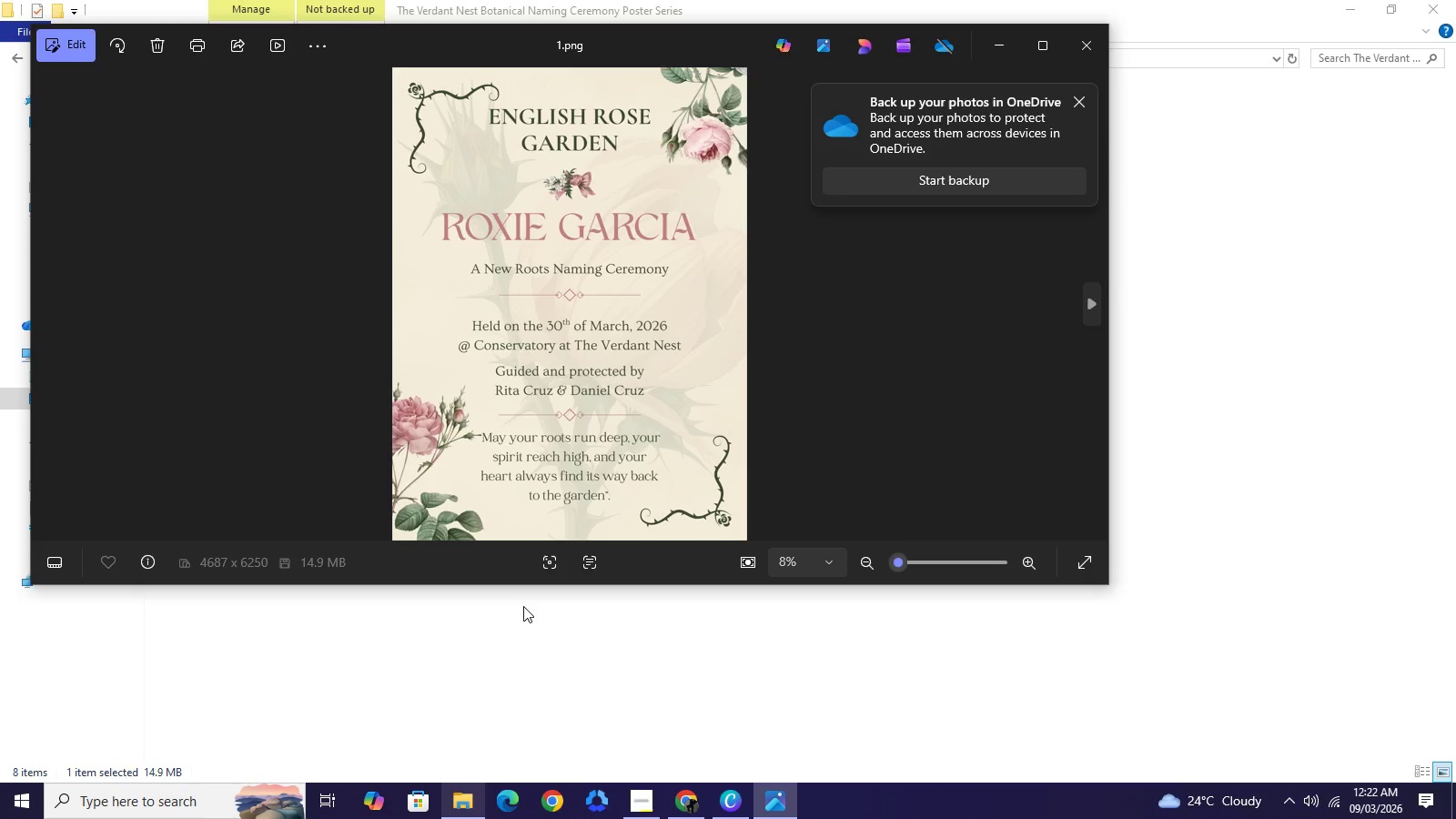 
wait(23.5)
 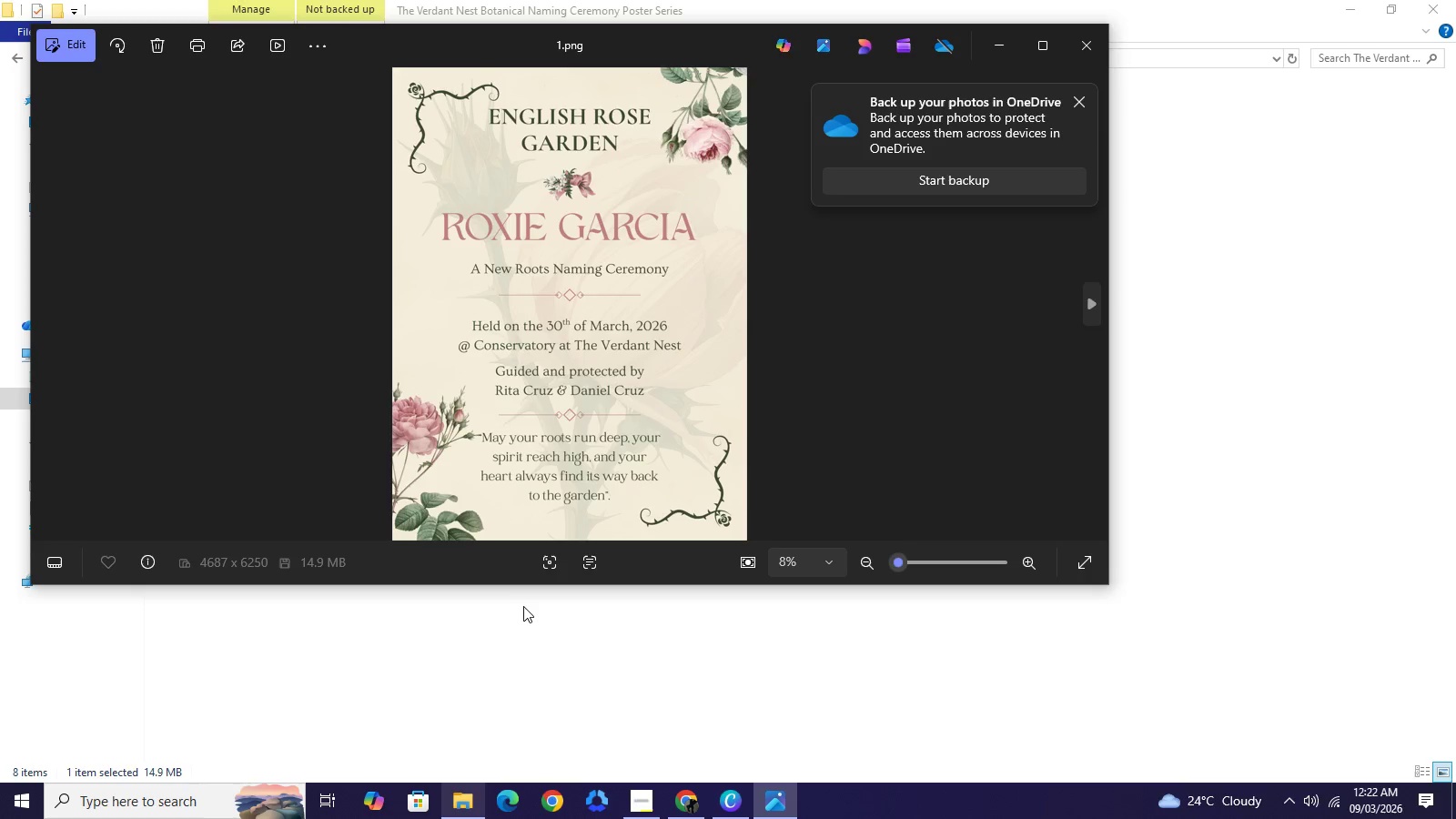 
left_click([1086, 51])
 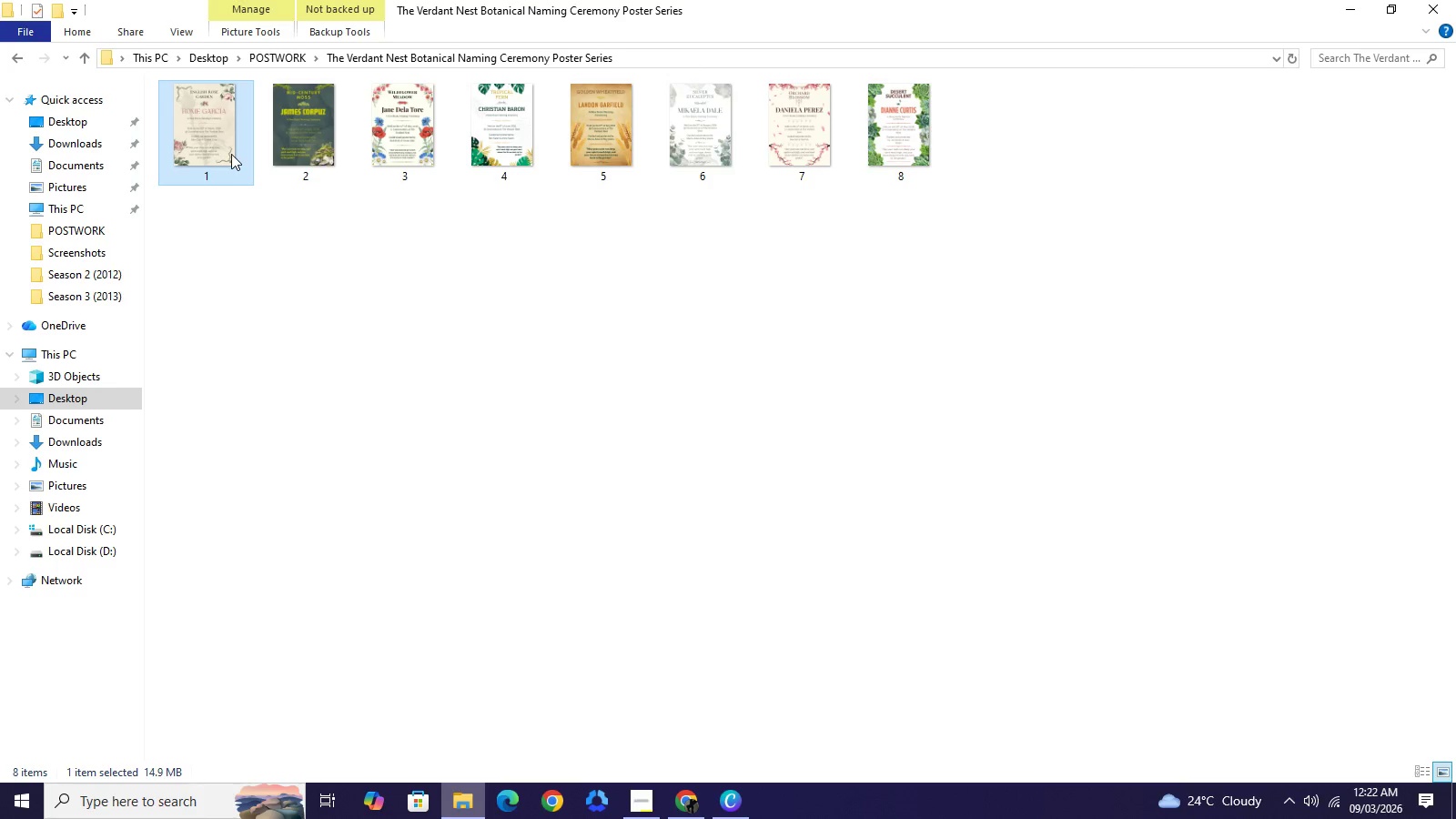 
left_click([231, 153])
 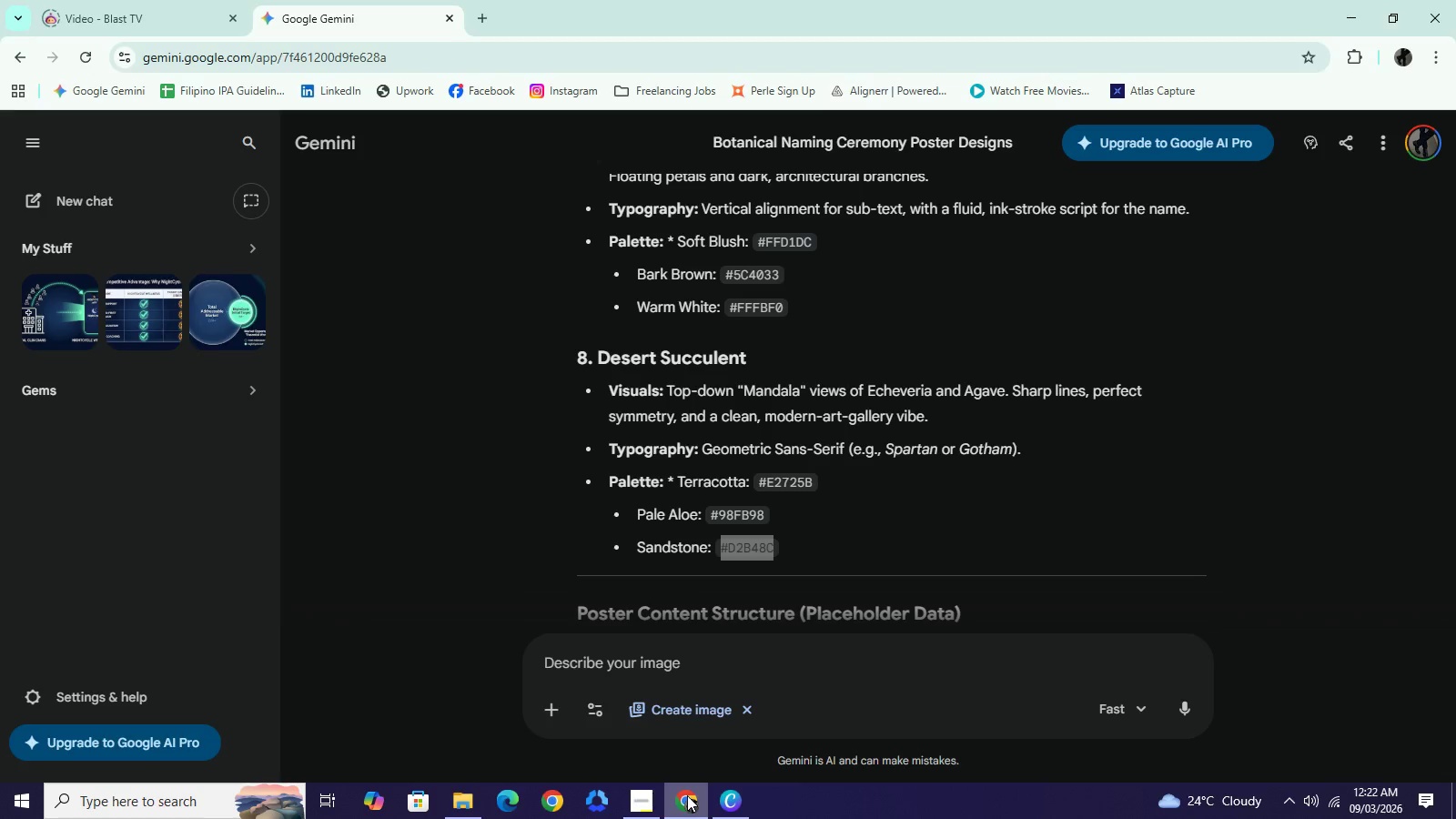 
left_click([642, 797])
 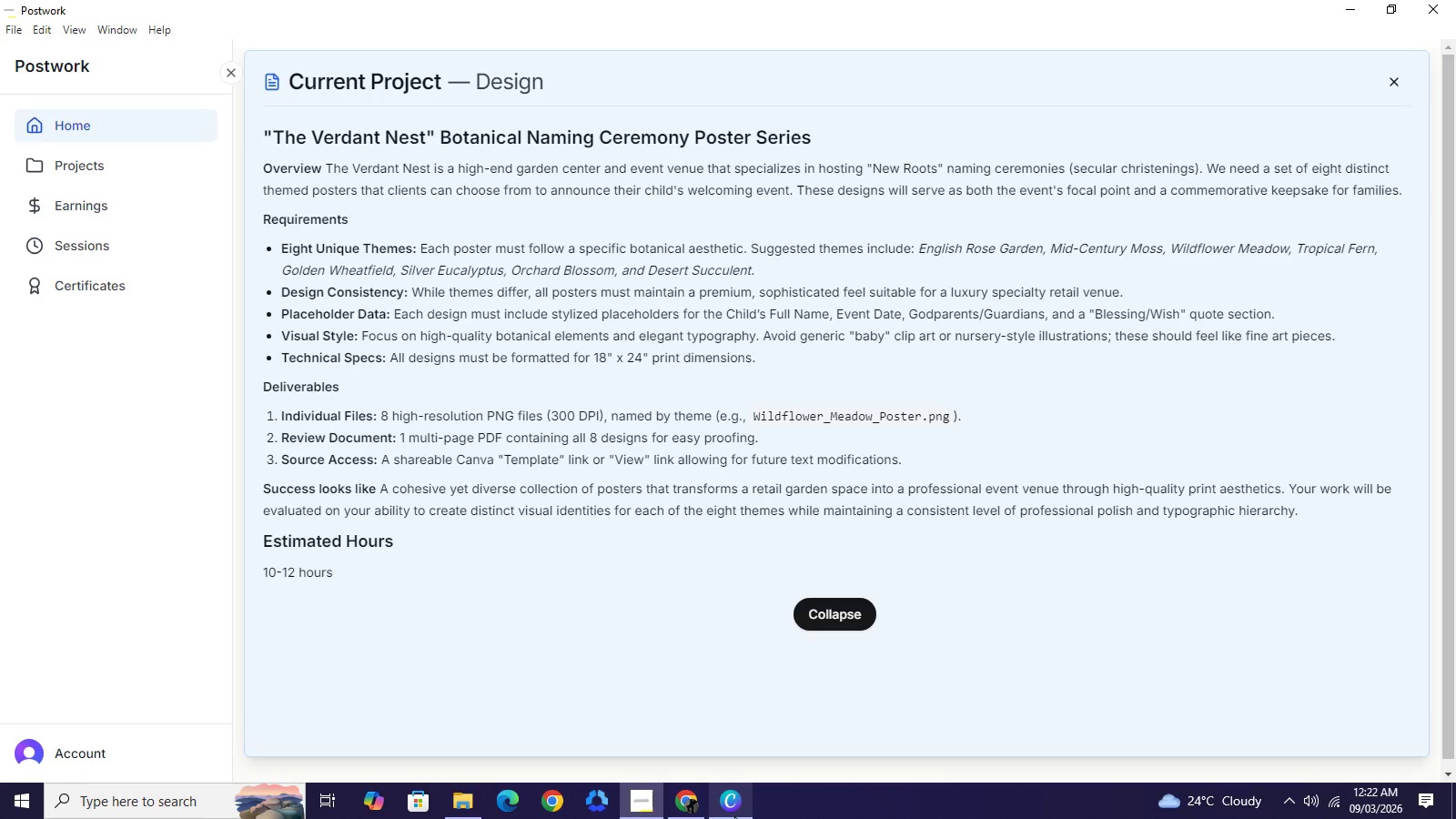 
scroll: coordinate [739, 532], scroll_direction: up, amount: 11.0